 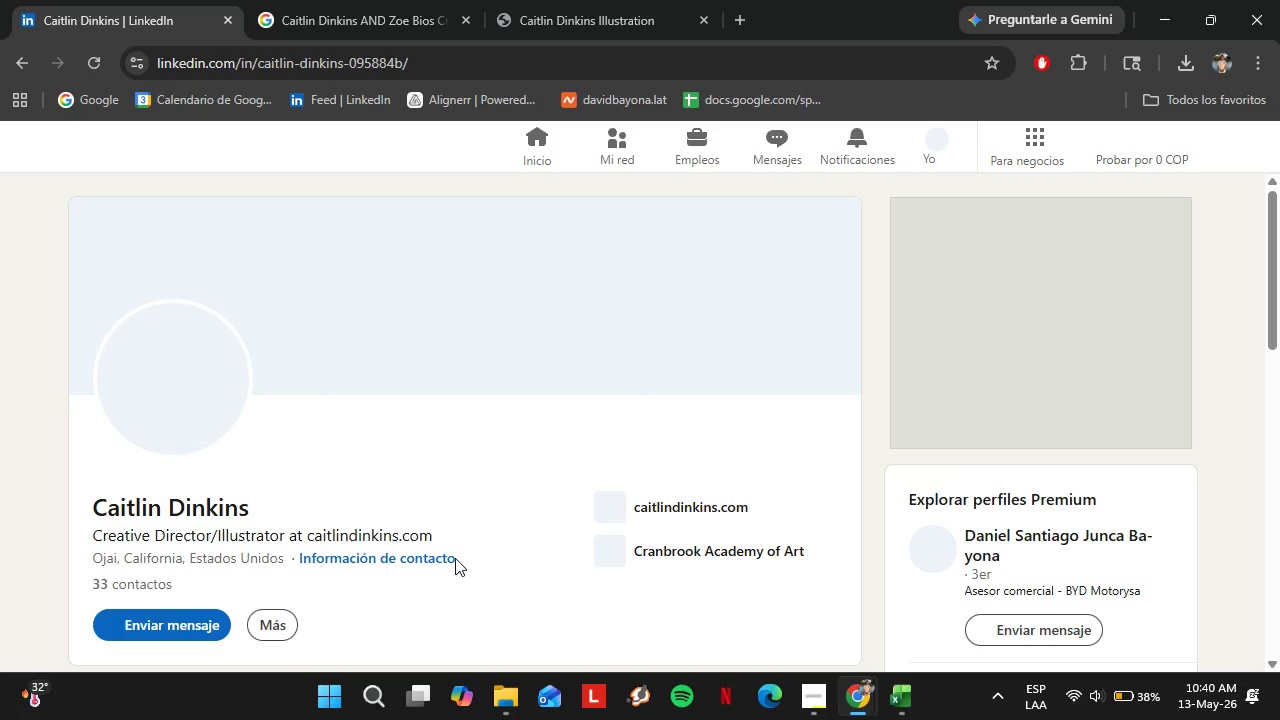 
left_click([919, 610])
 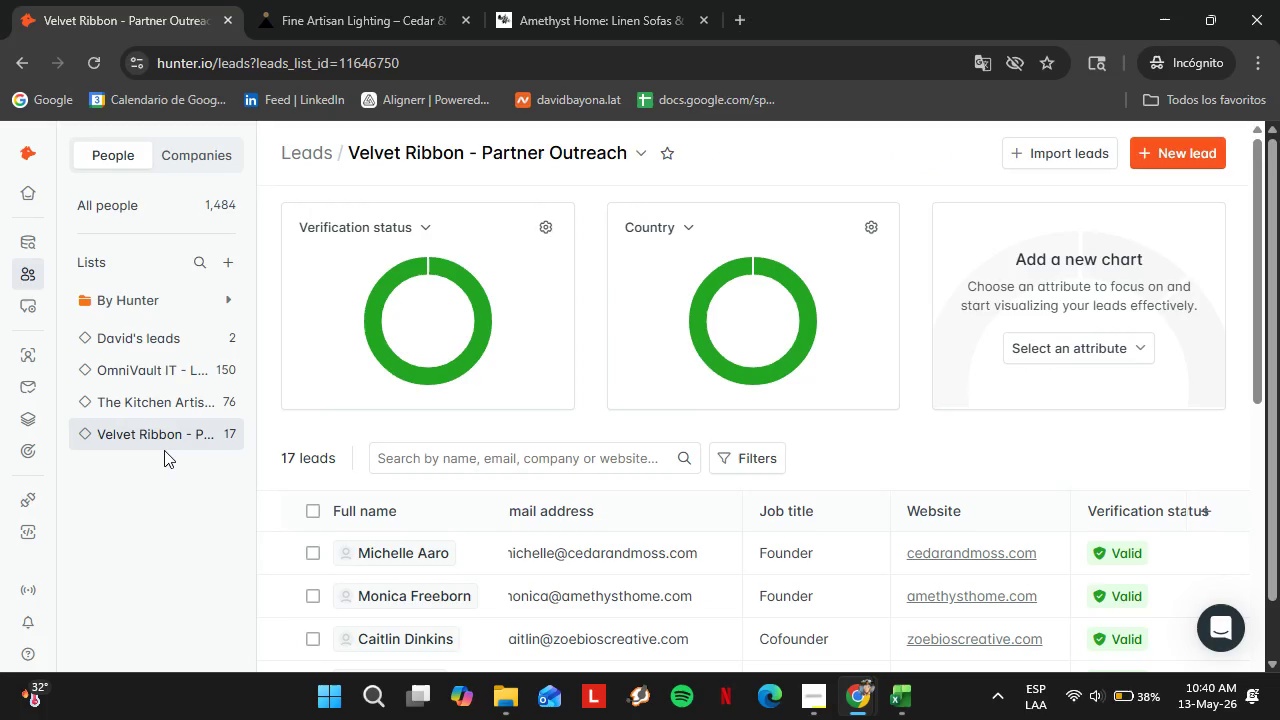 
scroll: coordinate [672, 637], scroll_direction: down, amount: 18.0
 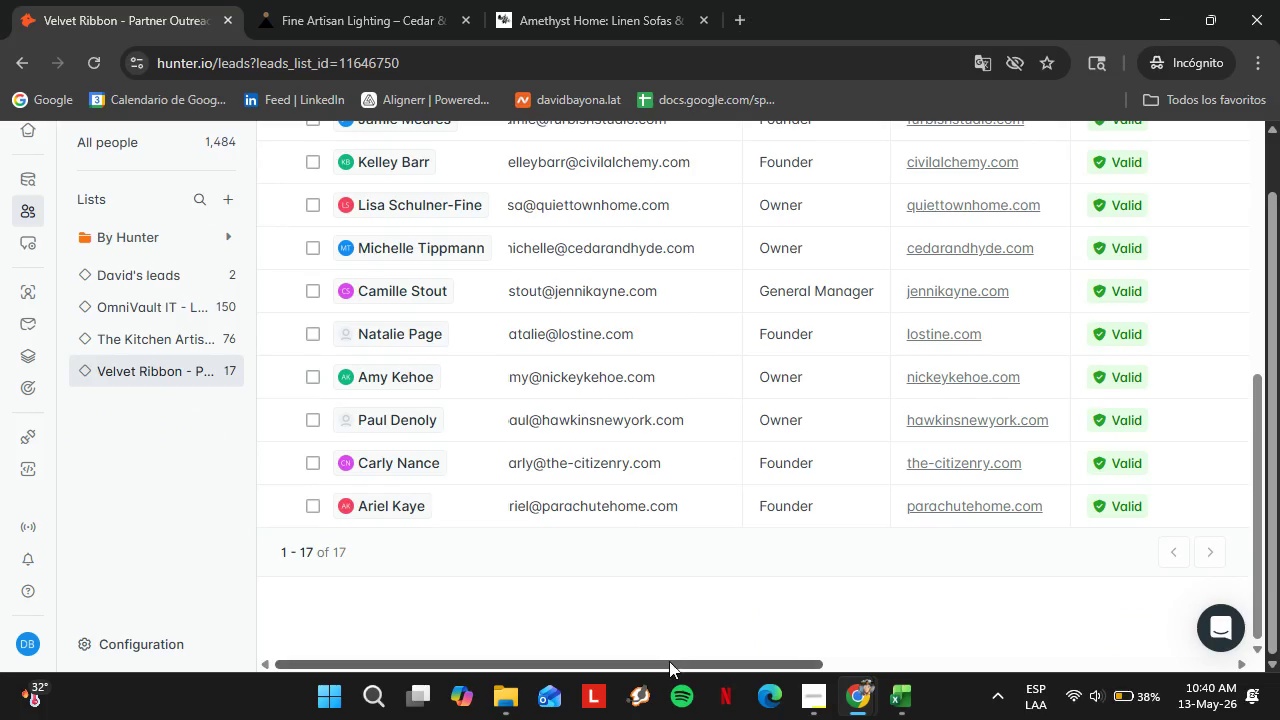 
left_click_drag(start_coordinate=[669, 661], to_coordinate=[889, 661])
 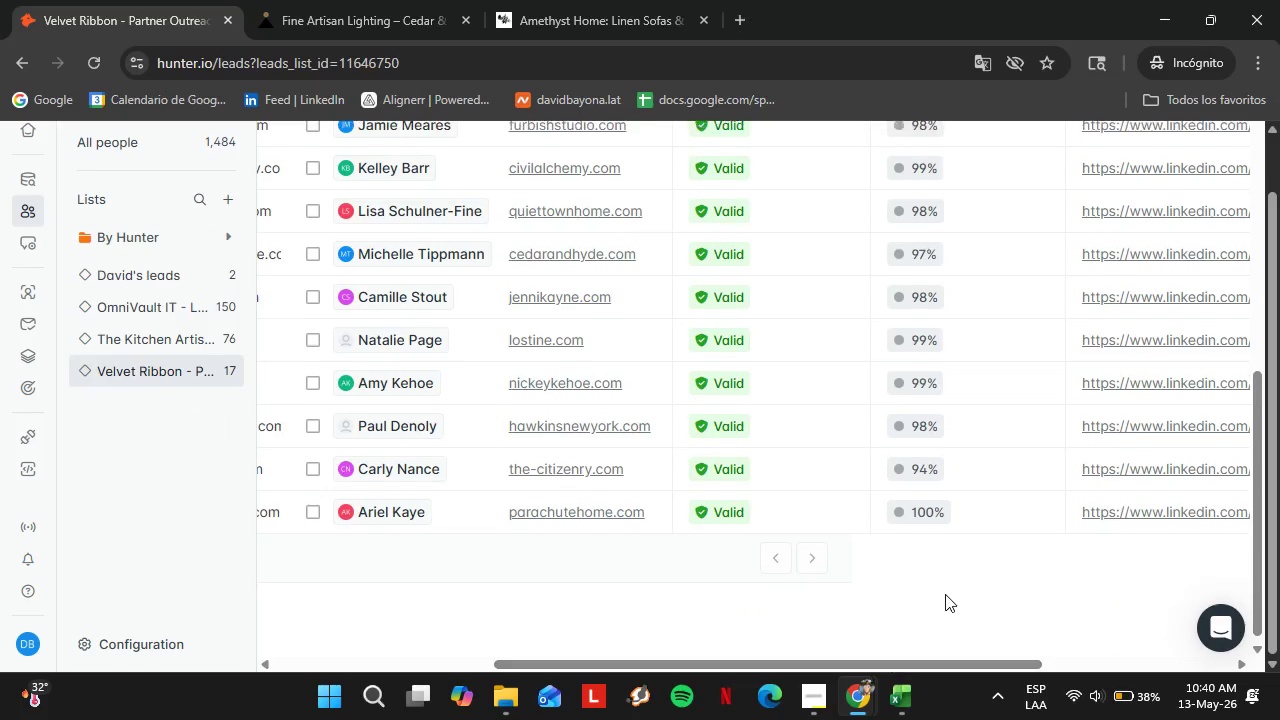 
scroll: coordinate [945, 594], scroll_direction: up, amount: 4.0
 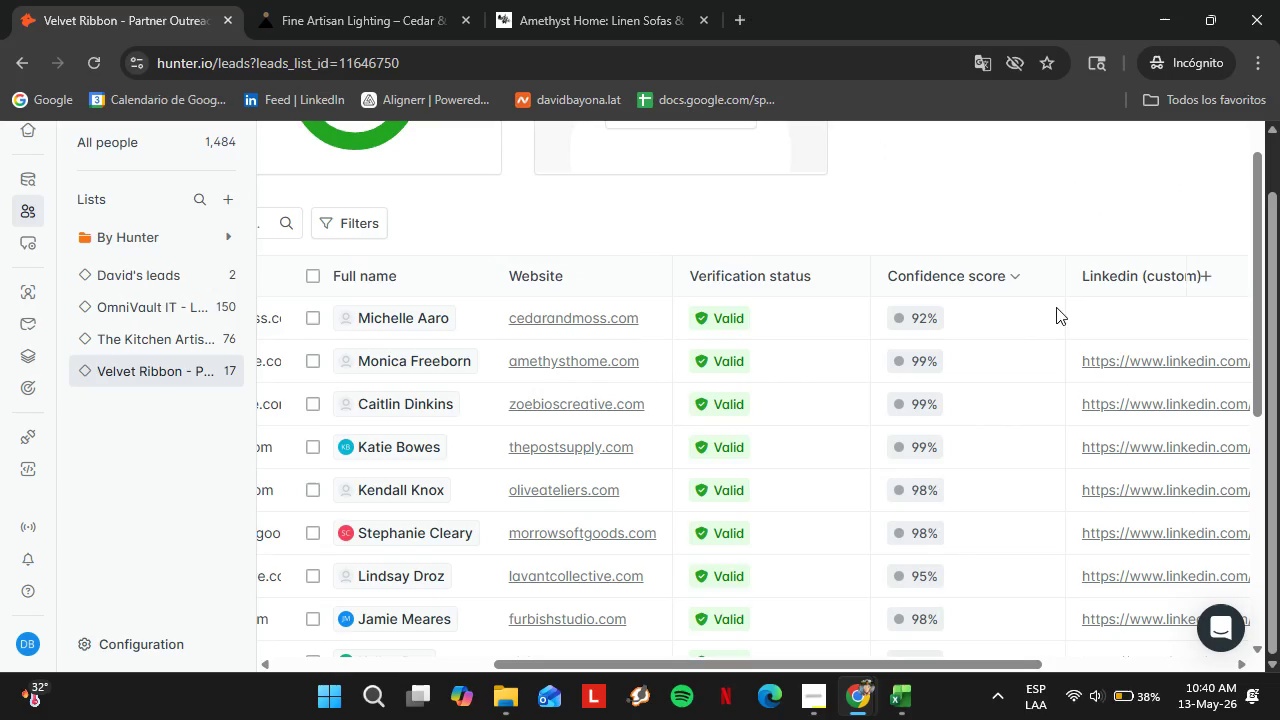 
left_click([390, 317])
 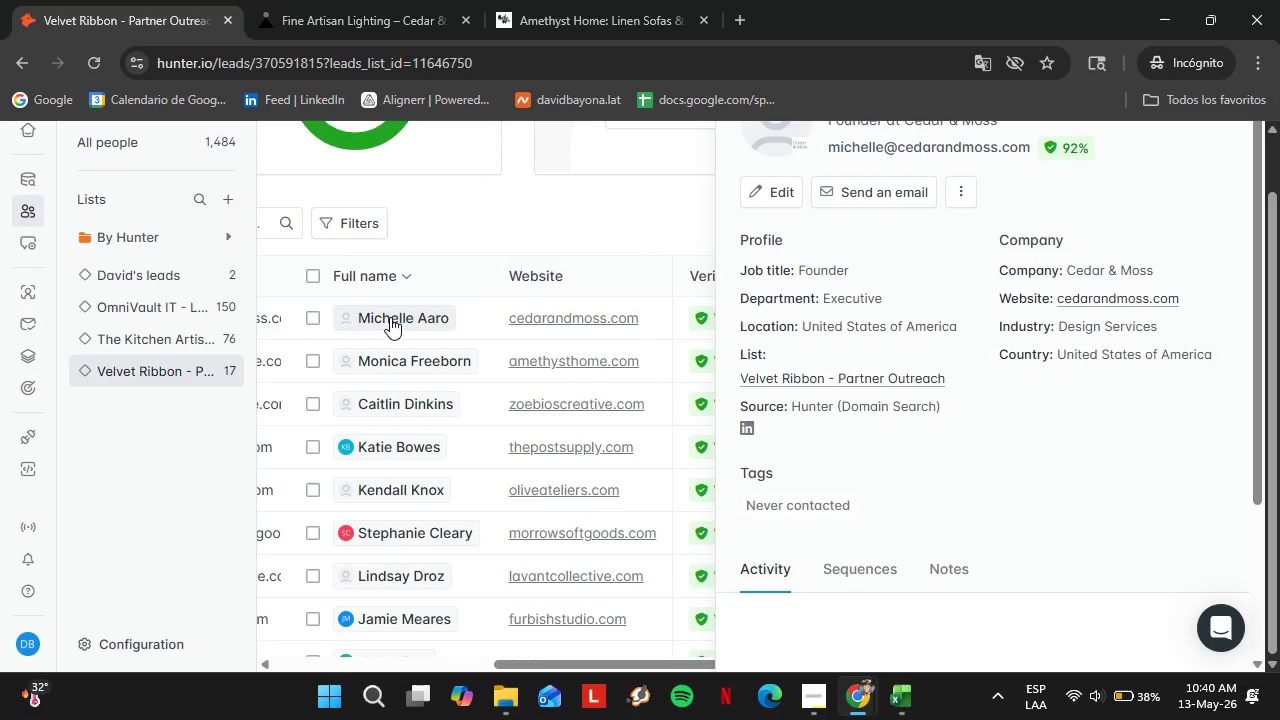 
right_click([748, 431])
 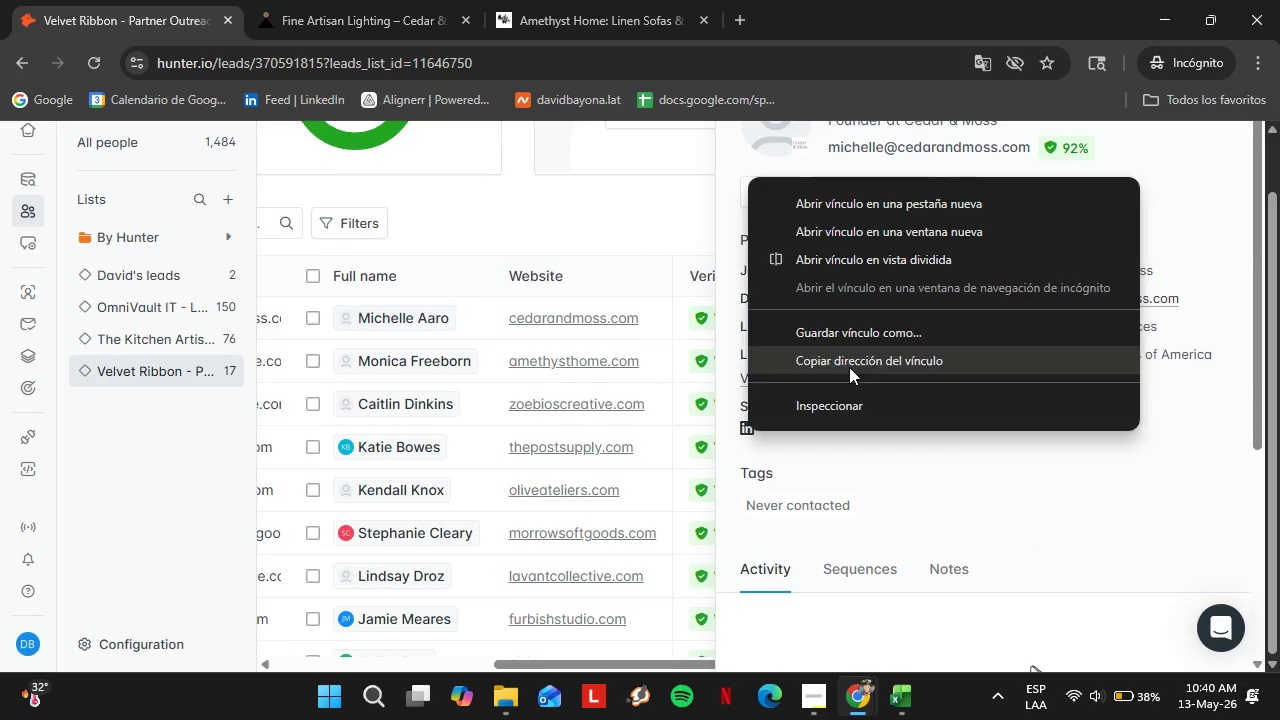 
left_click([849, 367])
 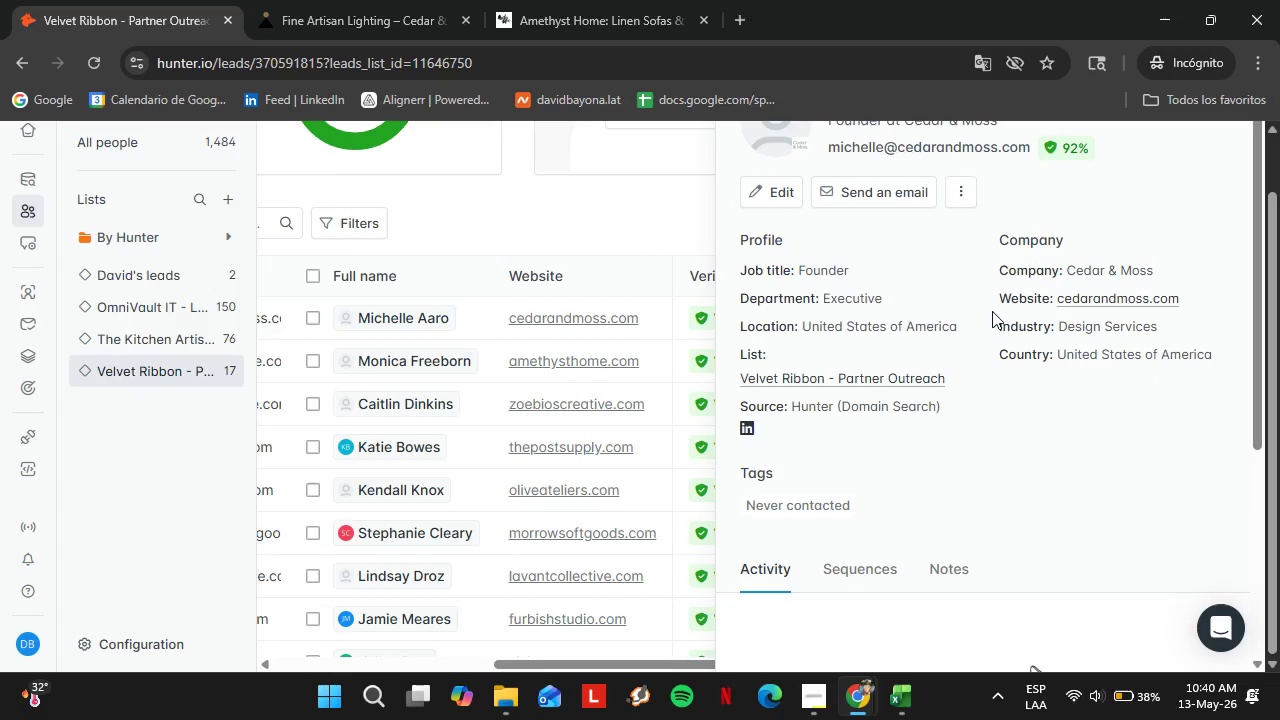 
scroll: coordinate [1074, 304], scroll_direction: up, amount: 3.0
 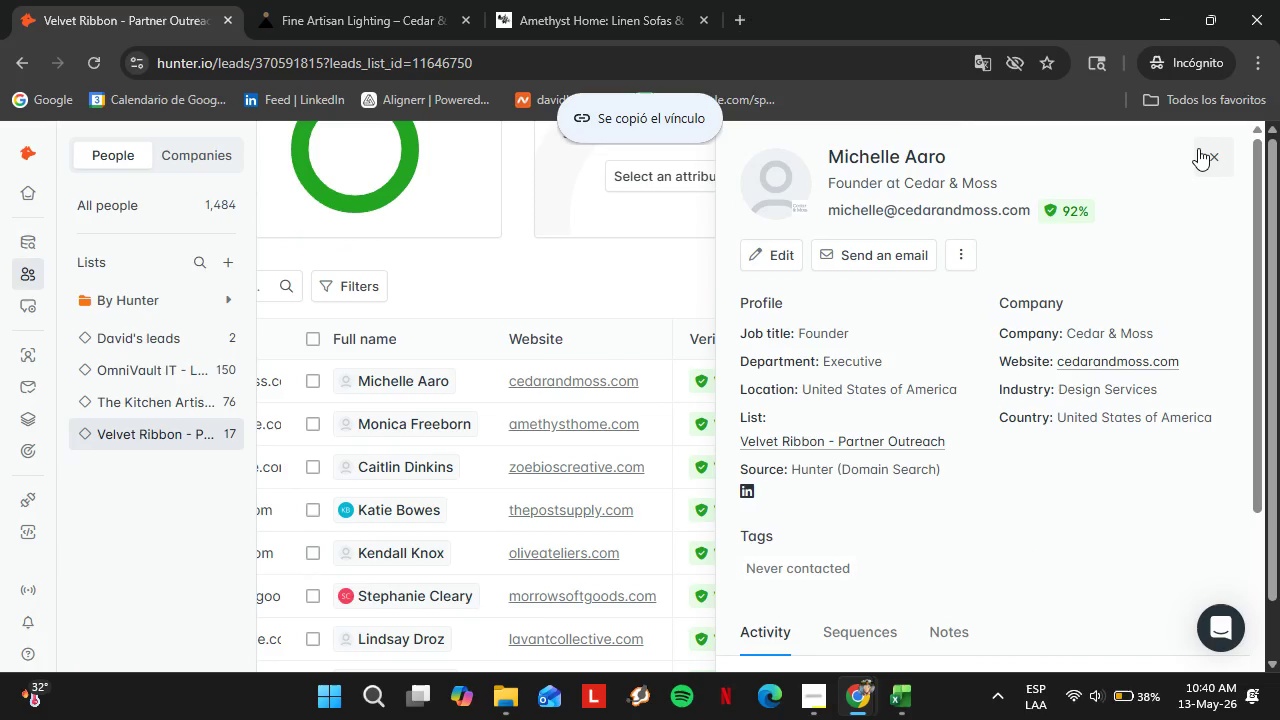 
left_click([1206, 152])
 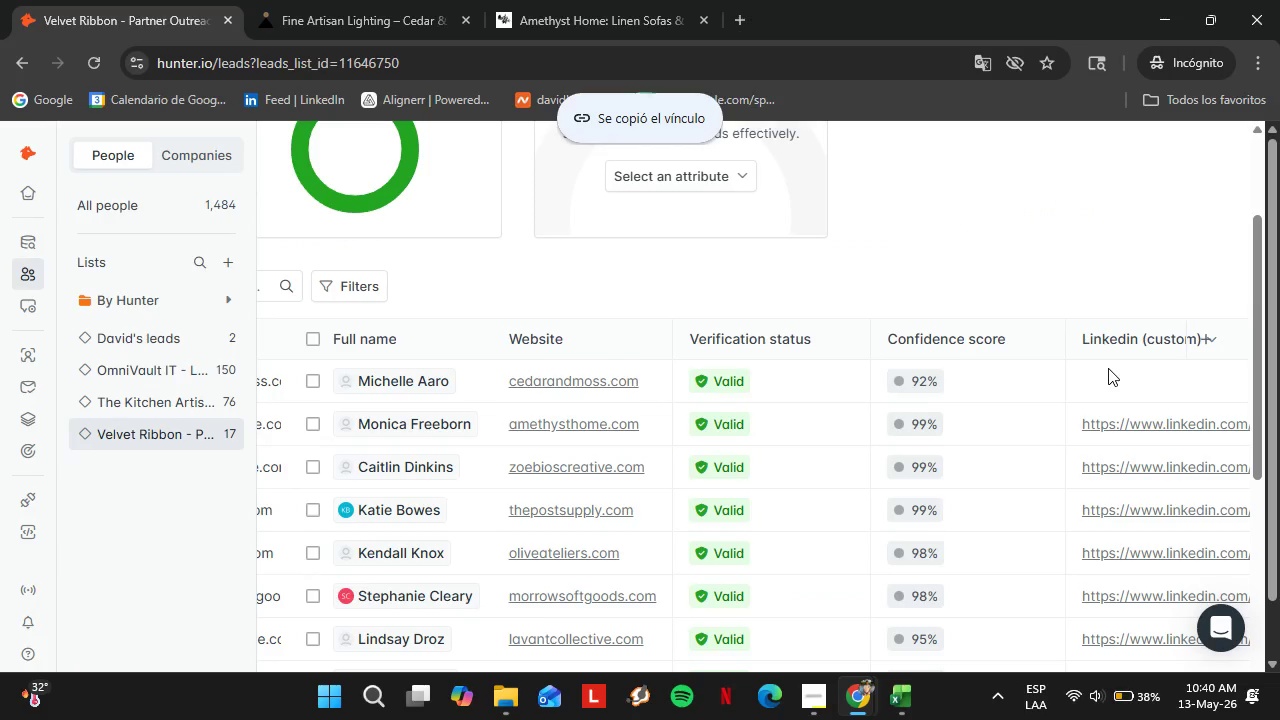 
double_click([1108, 368])
 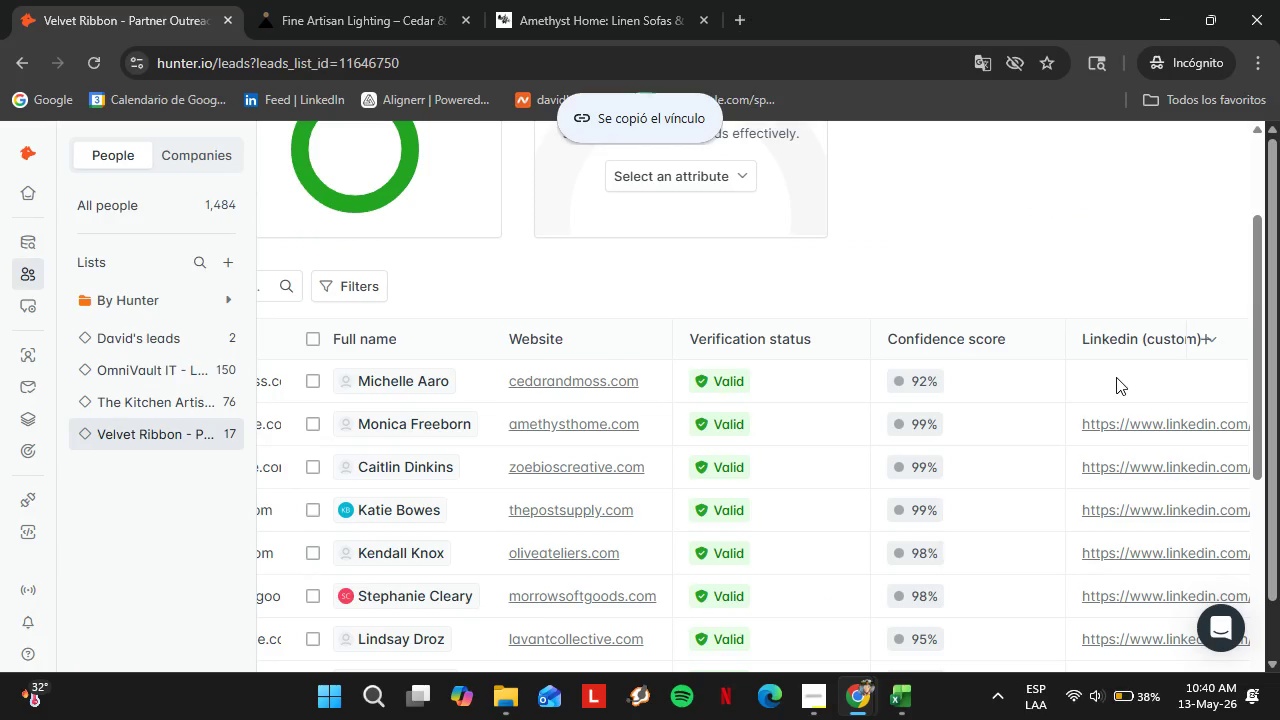 
triple_click([1116, 377])
 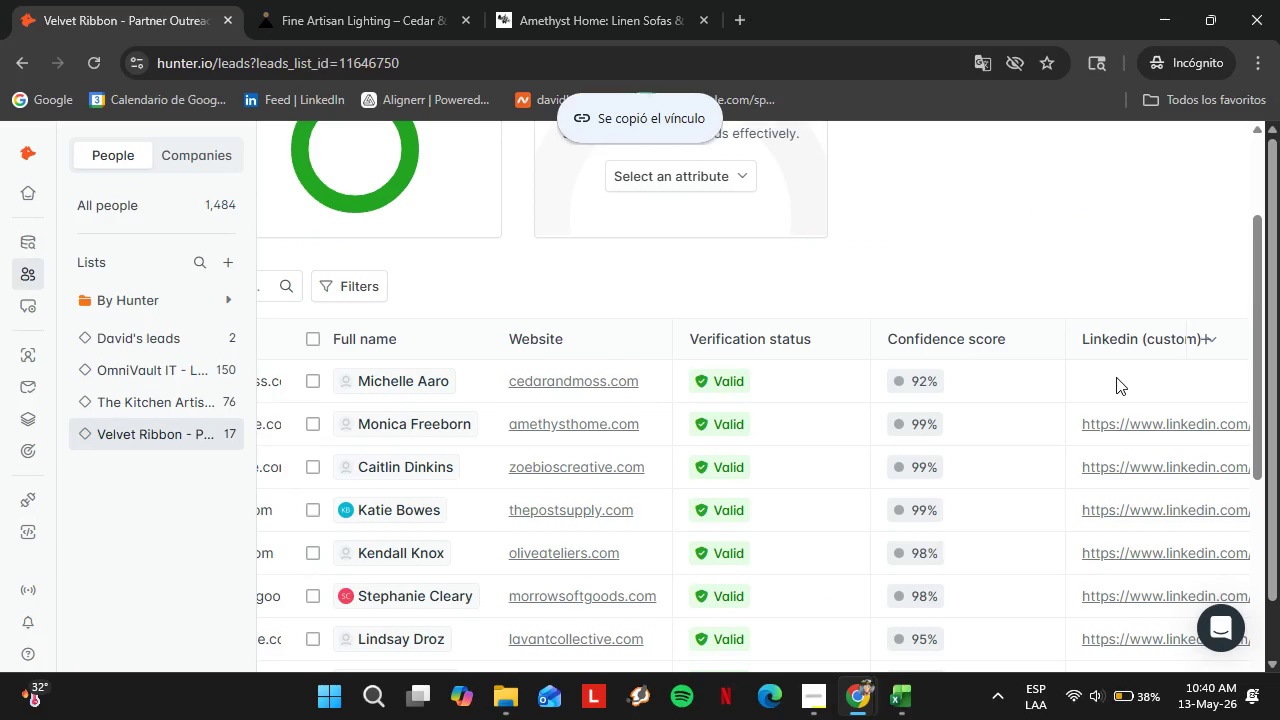 
triple_click([1116, 377])
 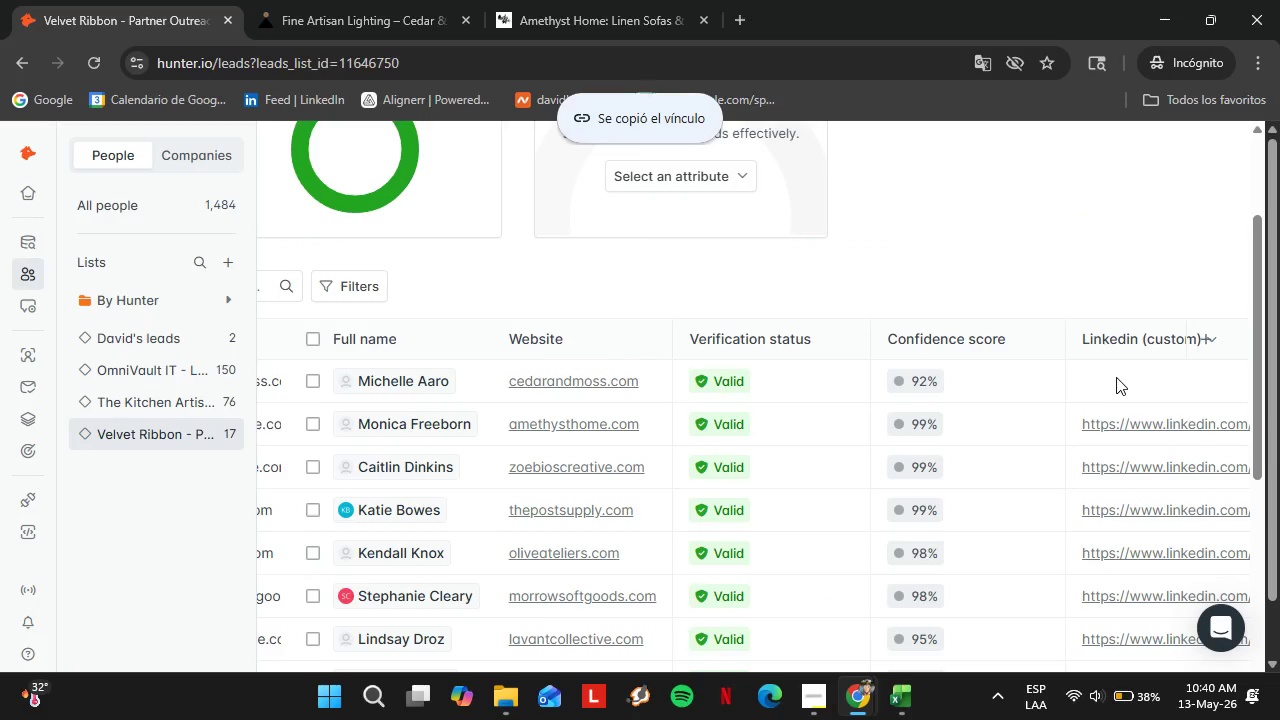 
triple_click([1116, 377])
 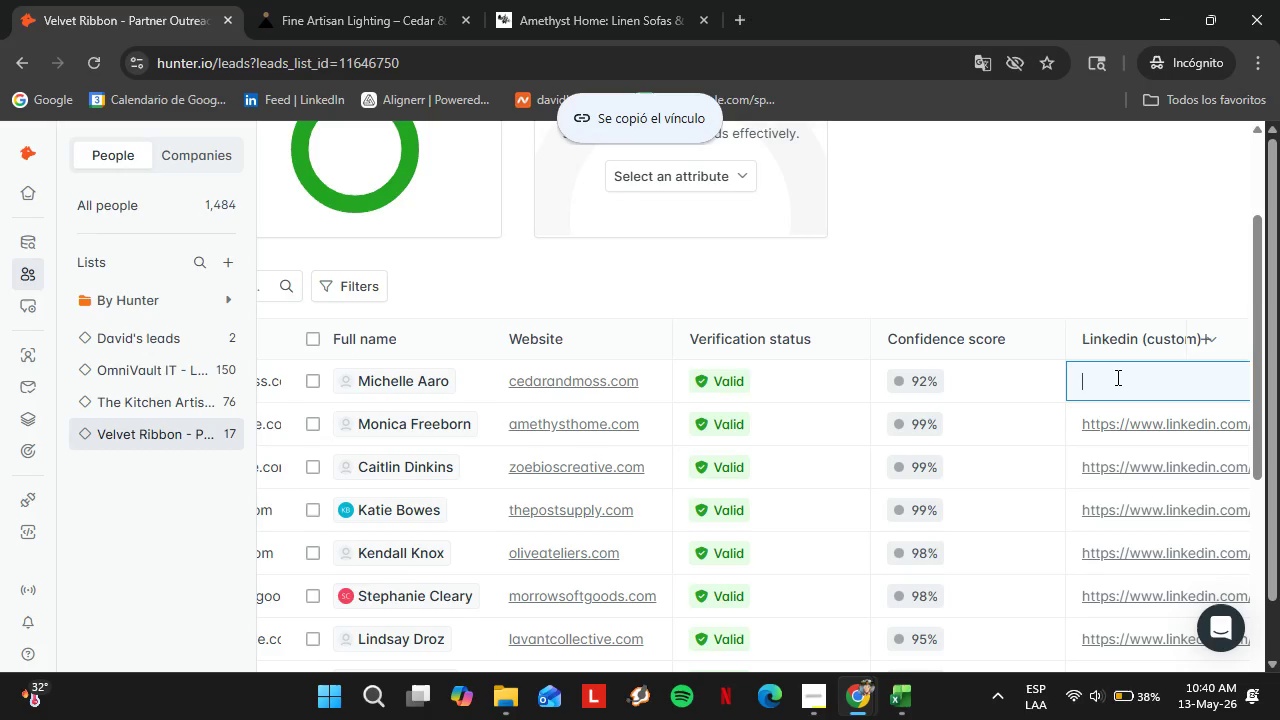 
triple_click([1116, 377])
 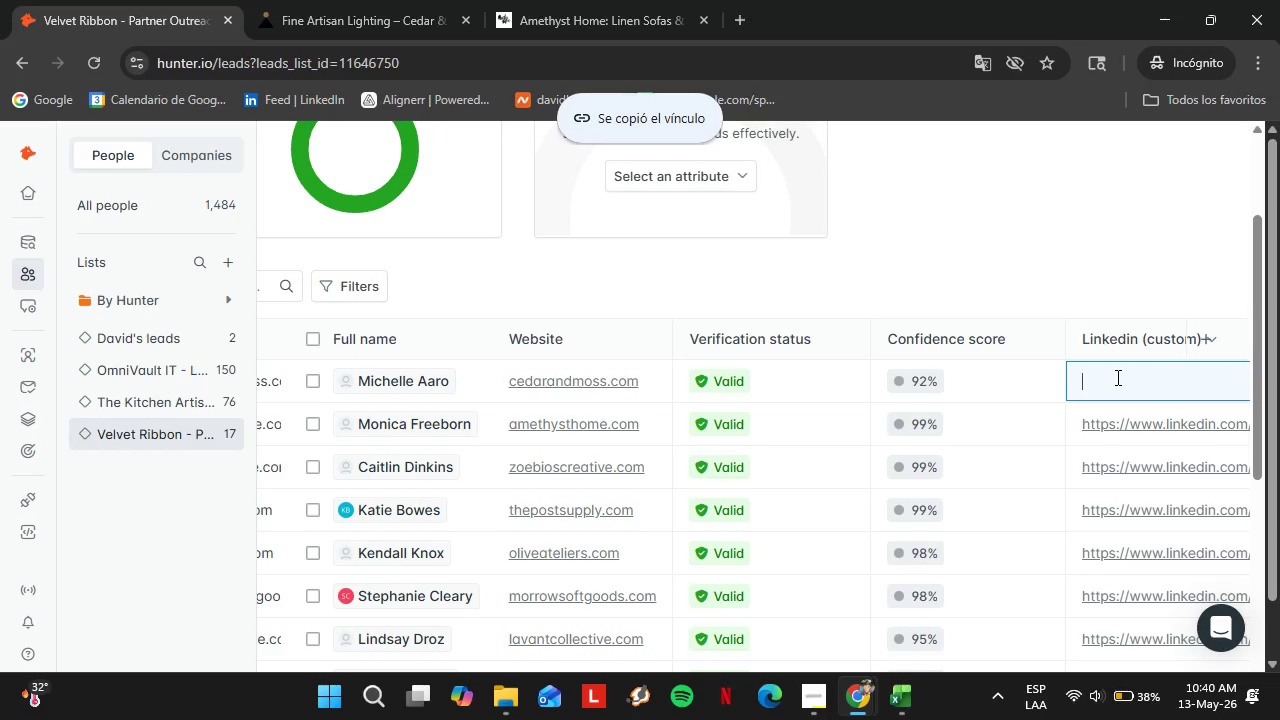 
key(Control+V)
 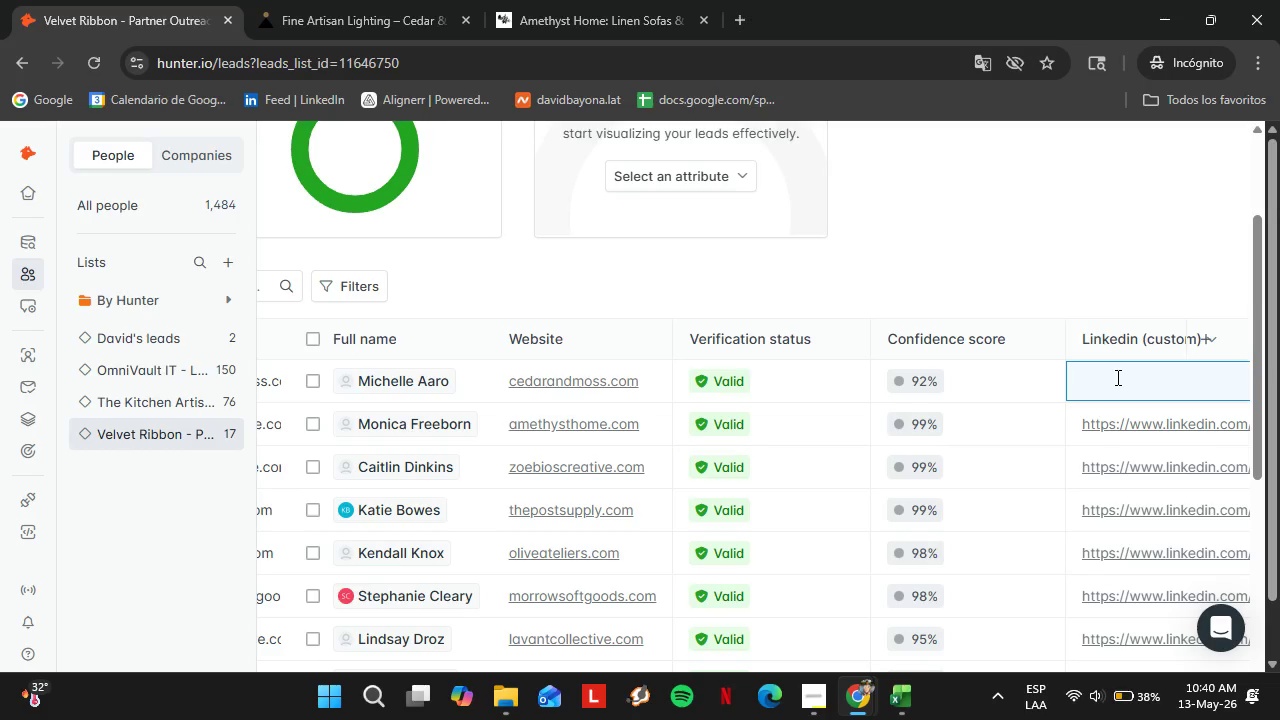 
key(Control+ControlLeft)
 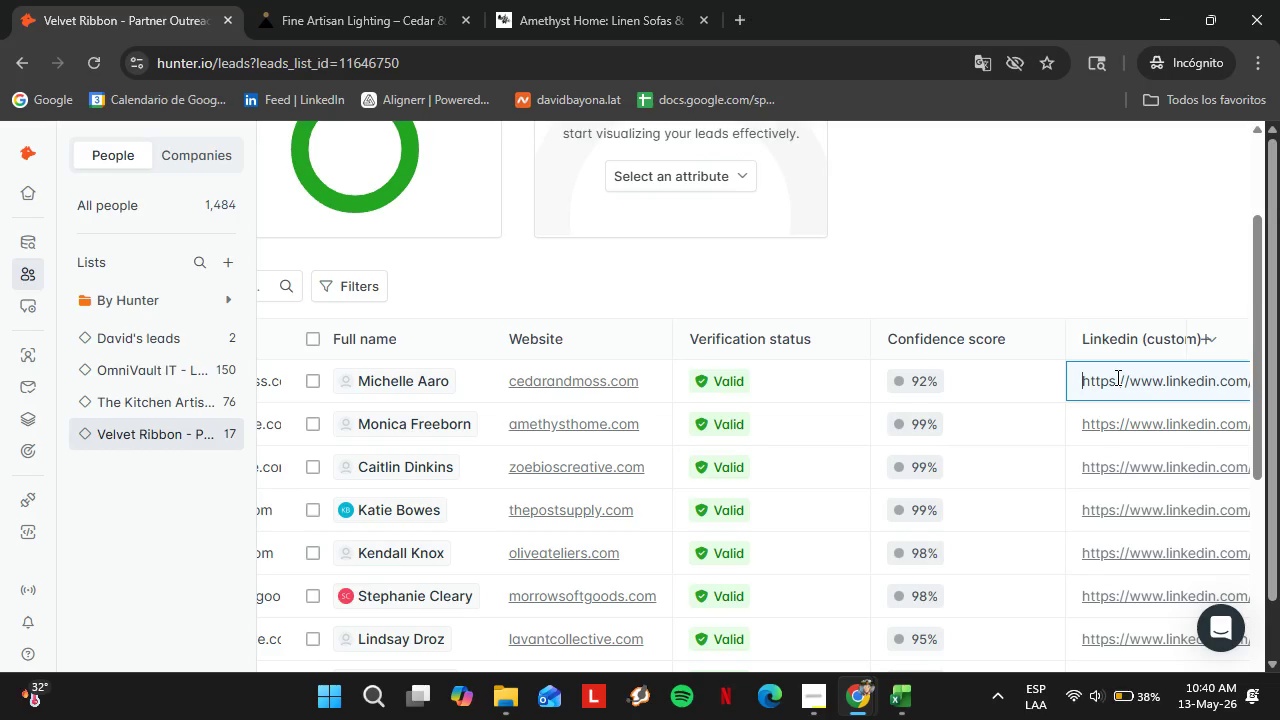 
key(Enter)
 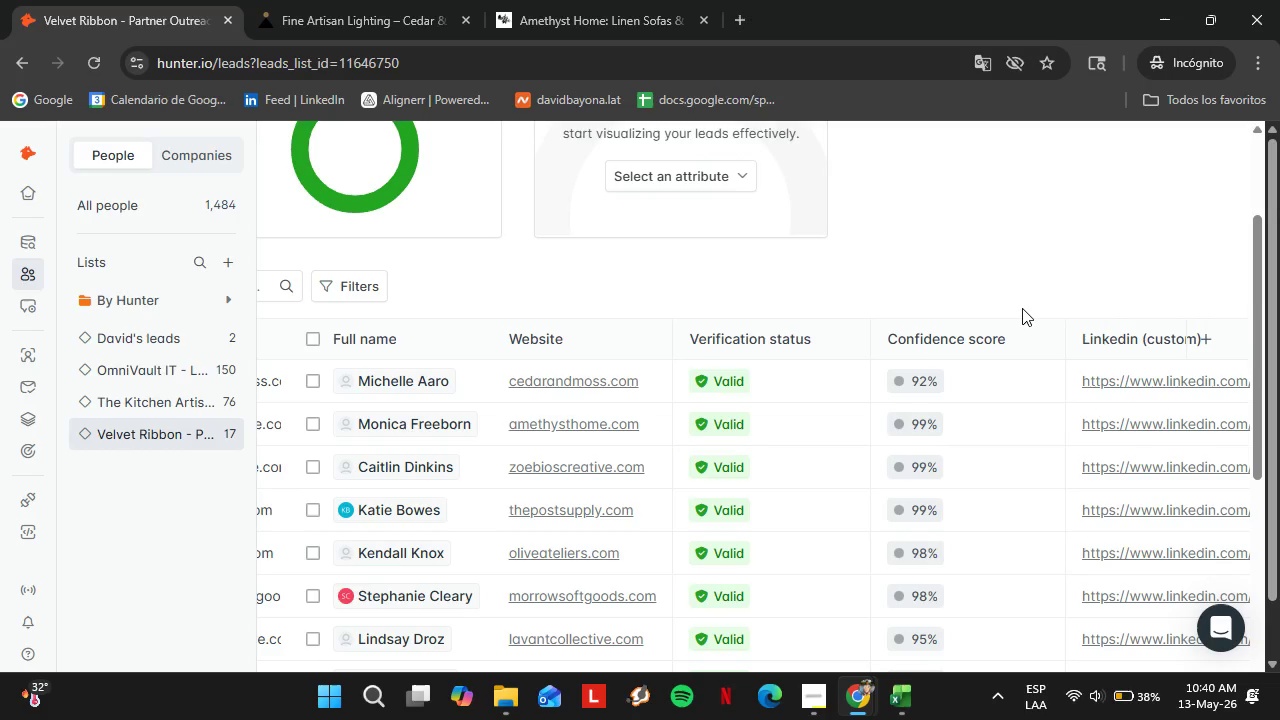 
scroll: coordinate [1022, 308], scroll_direction: up, amount: 1.0
 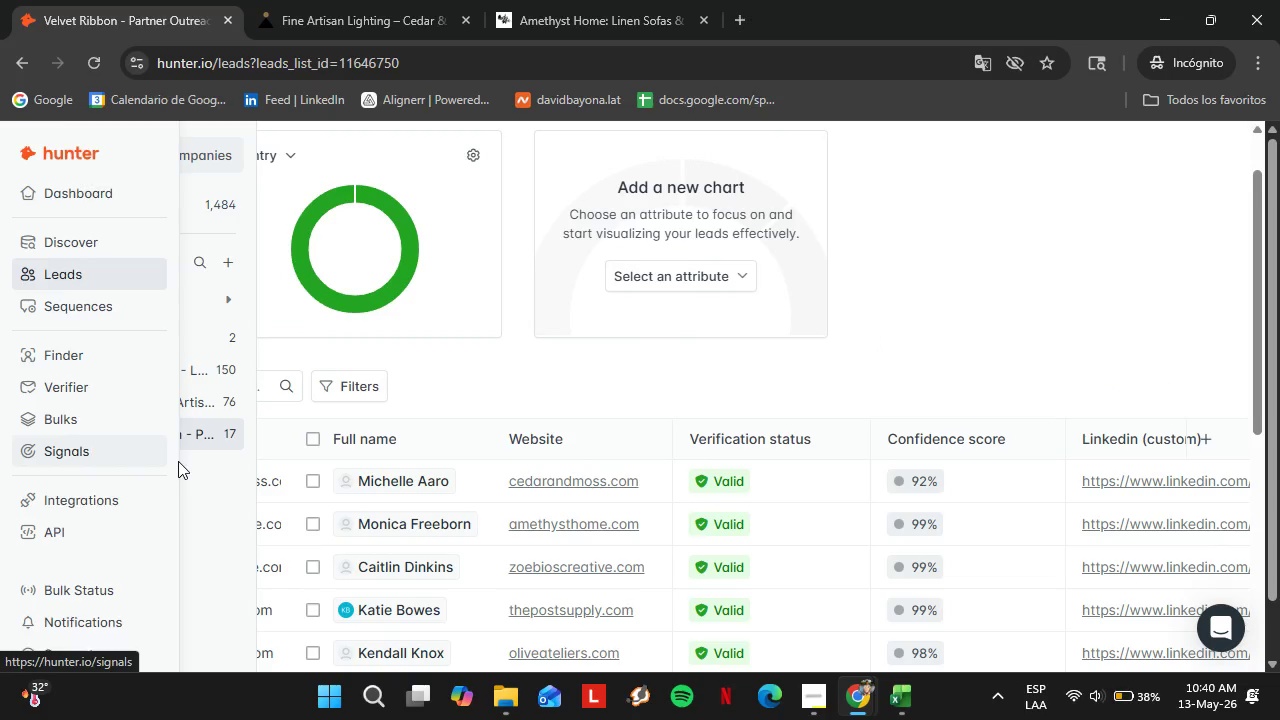 
left_click([42, 358])
 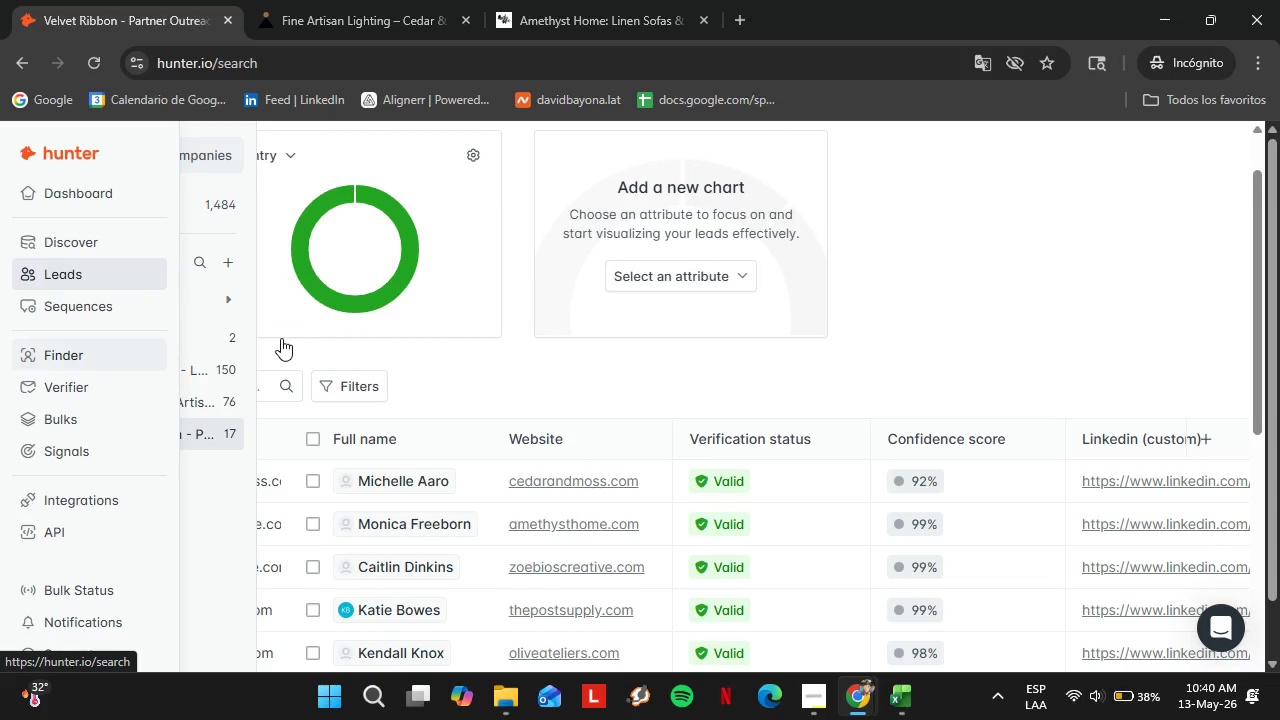 
left_click([475, 377])
 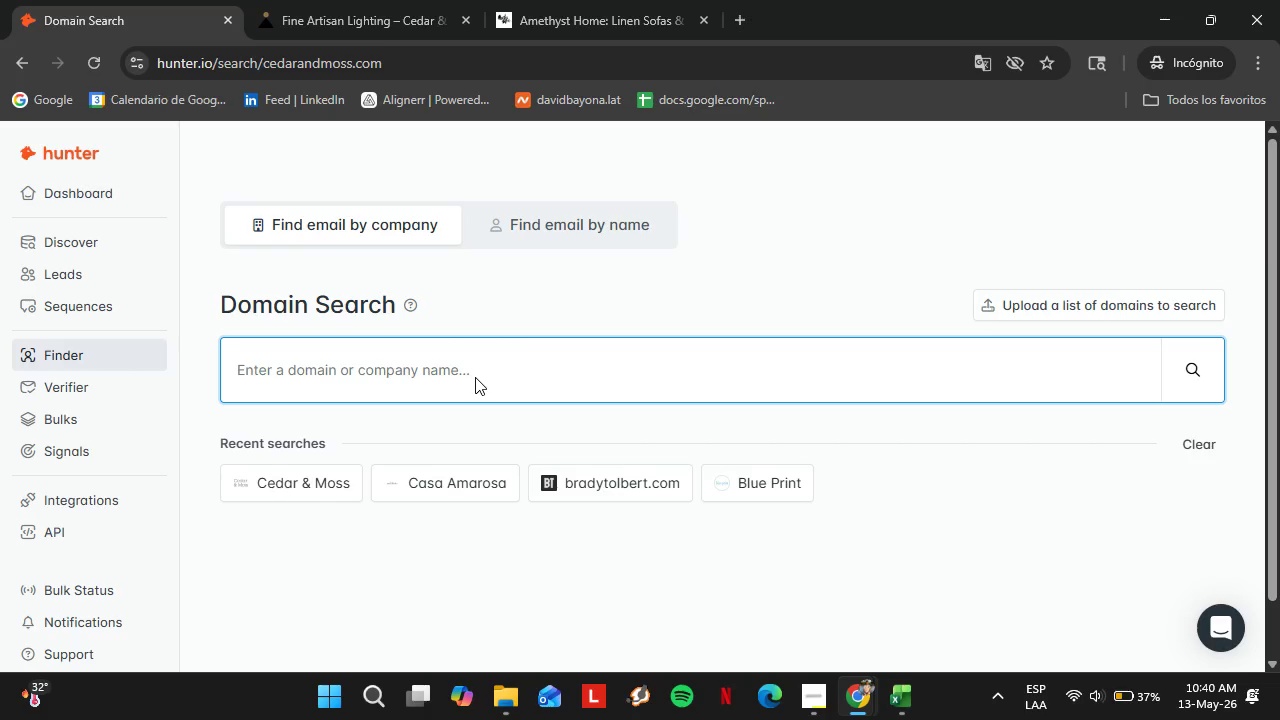 
type(ciseal.com)
 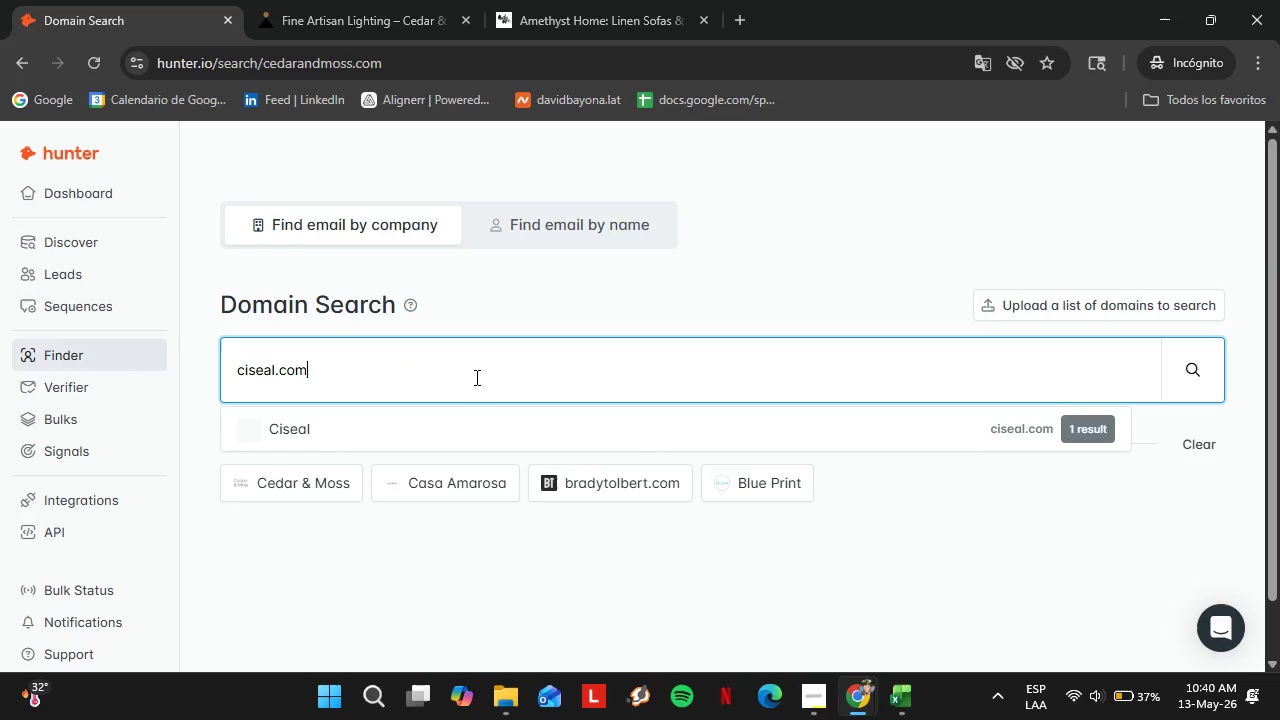 
key(Enter)
 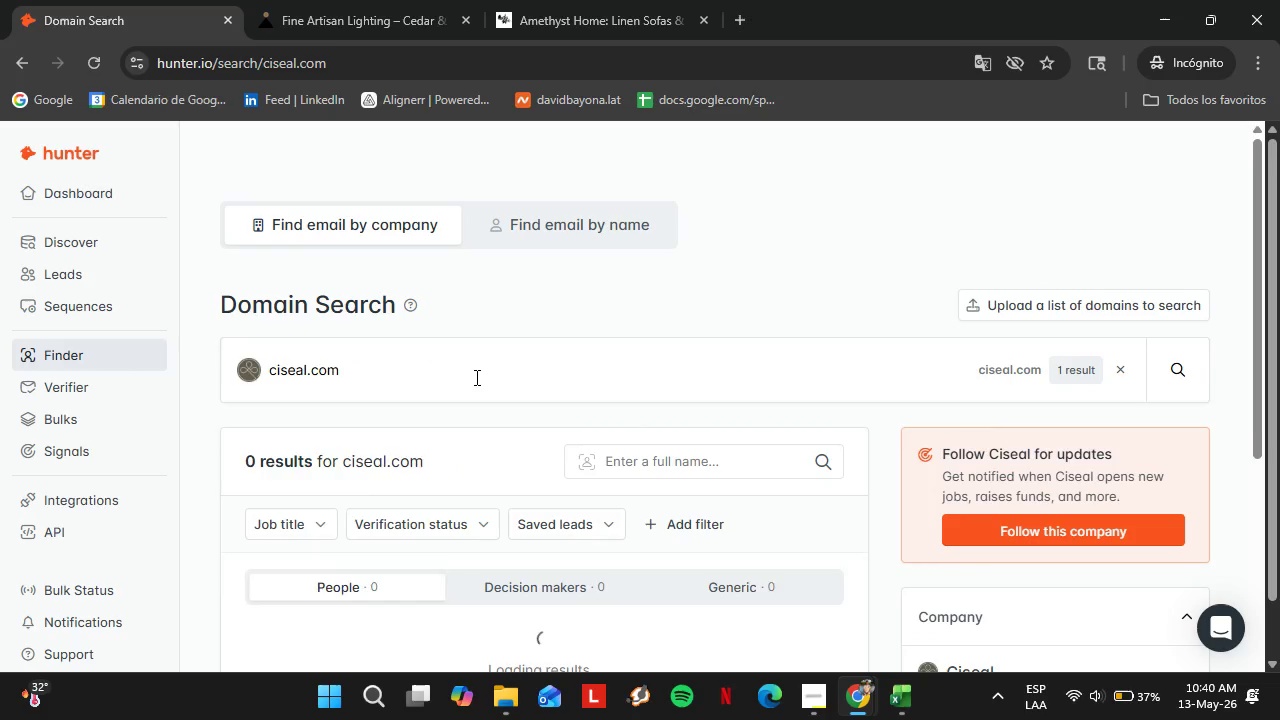 
double_click([475, 377])
 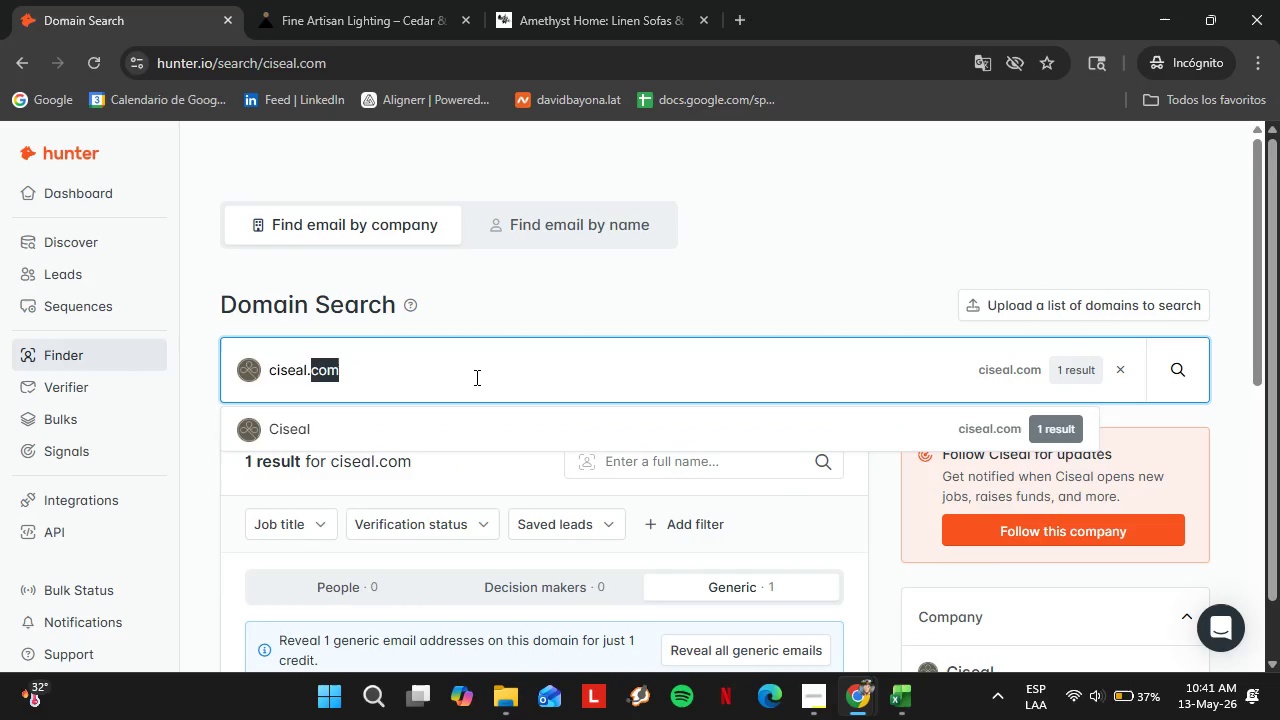 
triple_click([475, 377])
 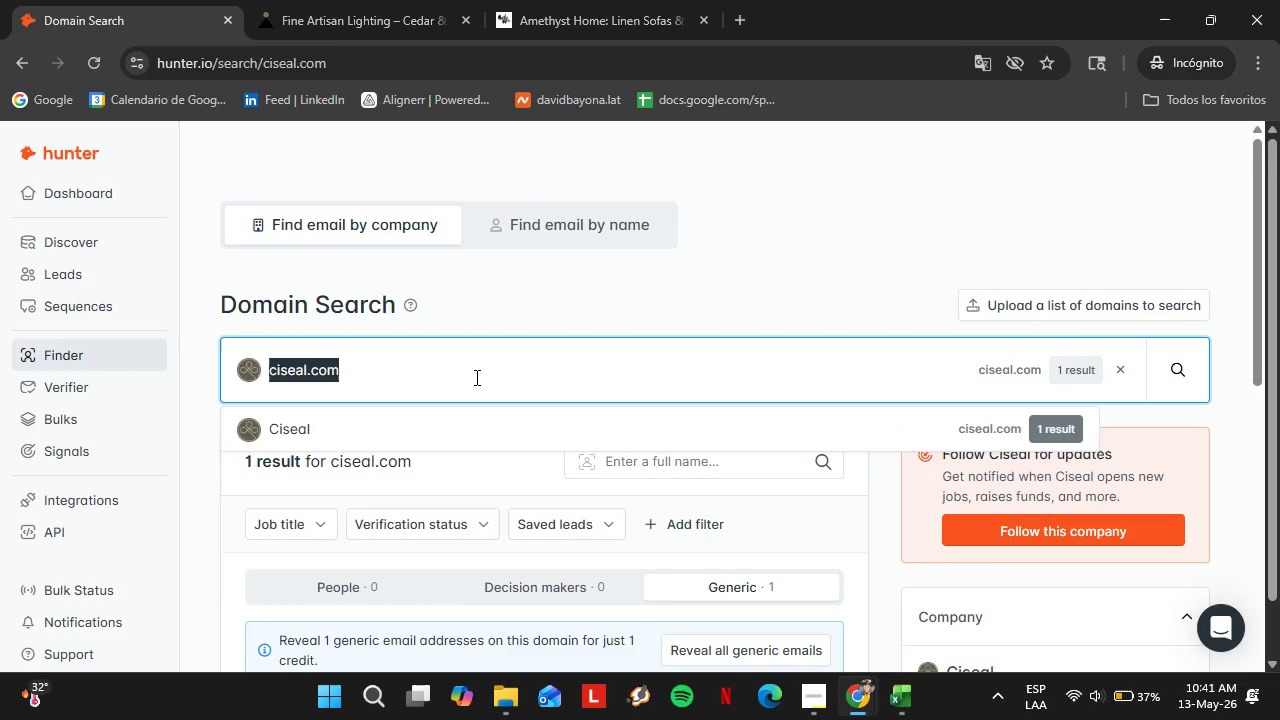 
triple_click([475, 377])
 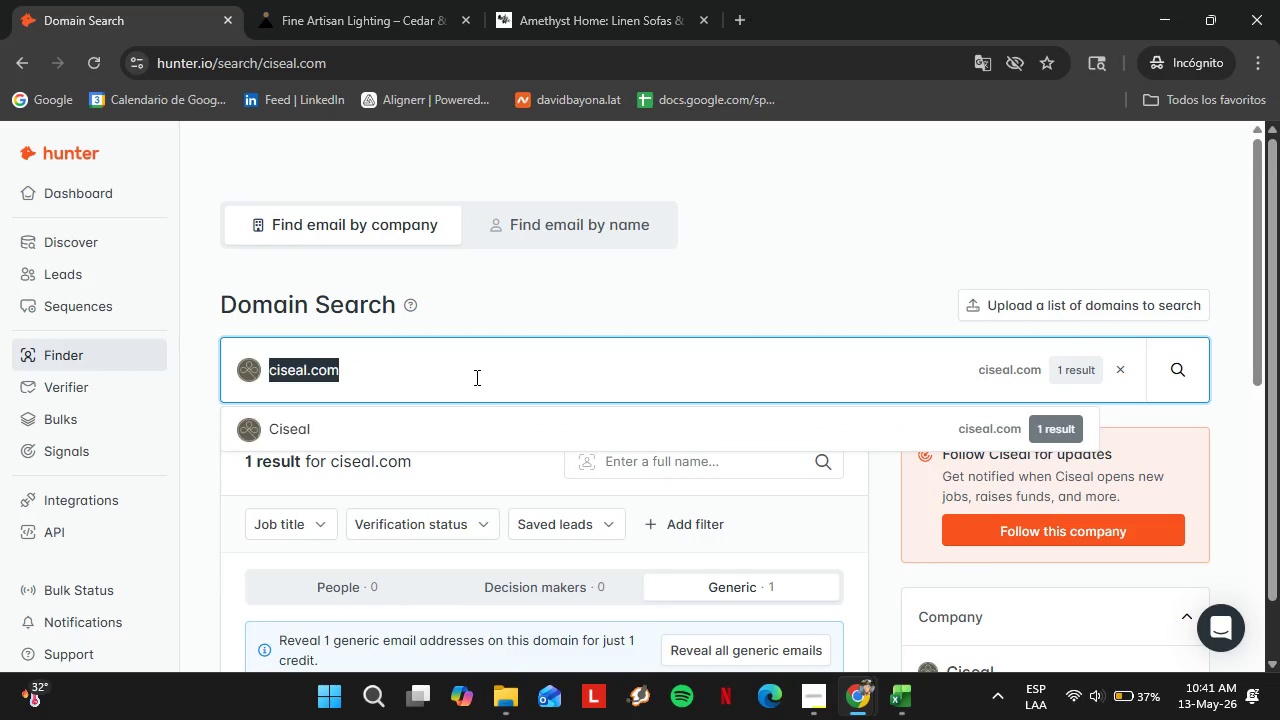 
type(commongoodsstudio.com)
 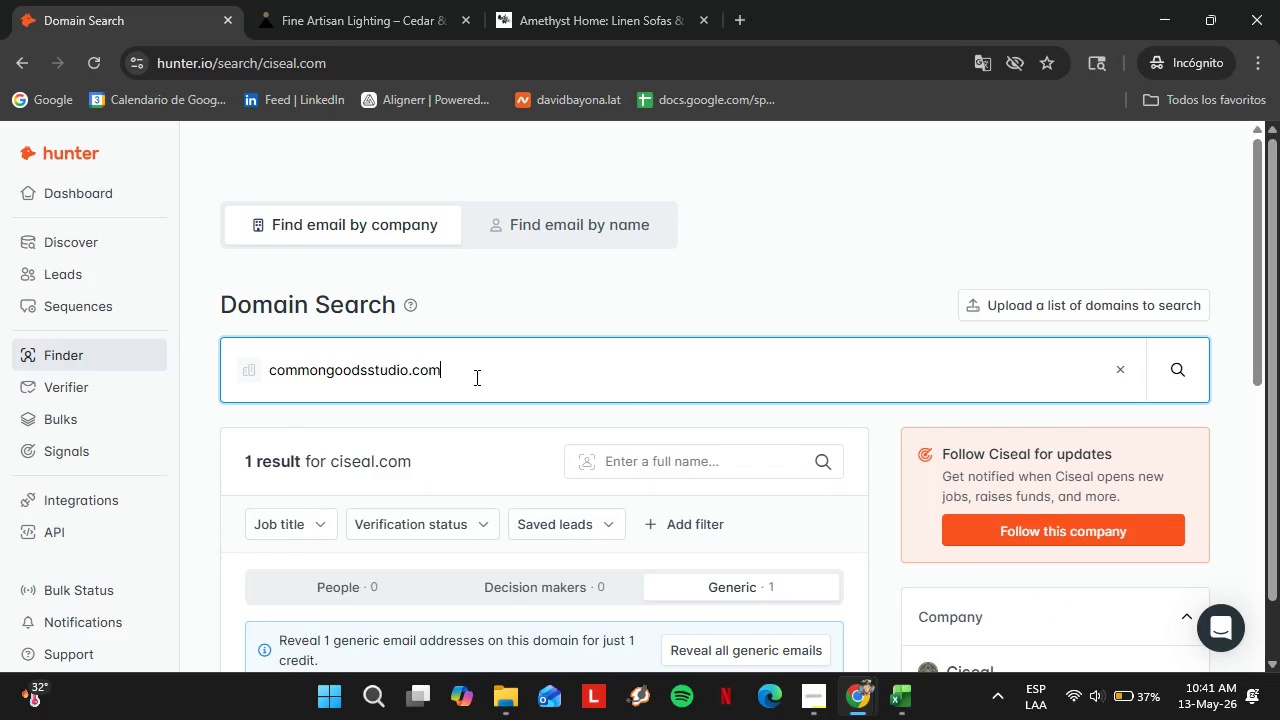 
key(Enter)
 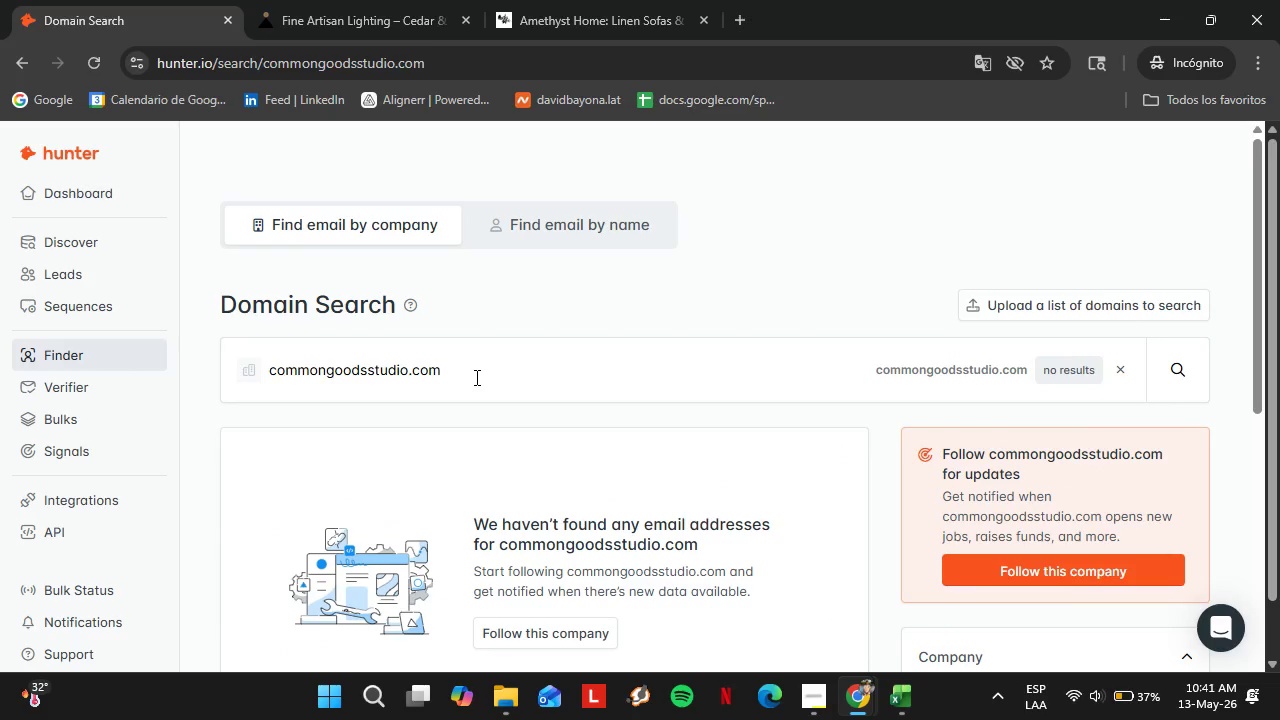 
double_click([475, 377])
 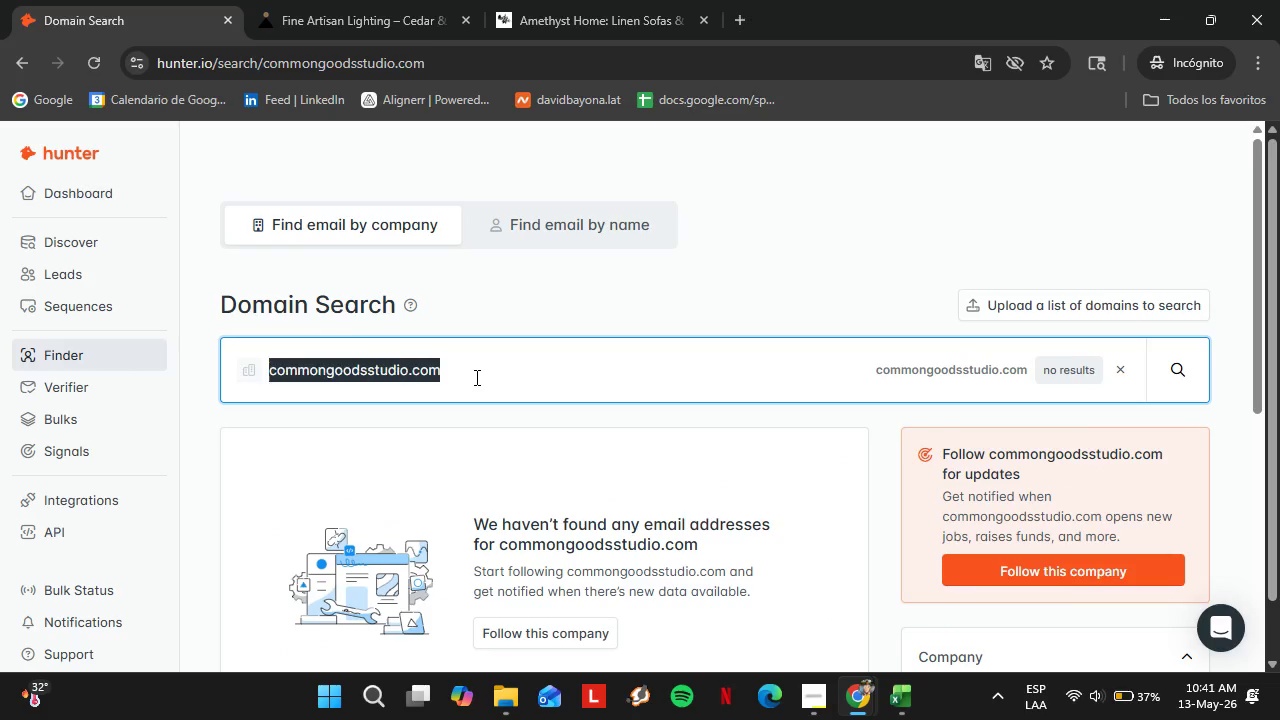 
triple_click([475, 377])
 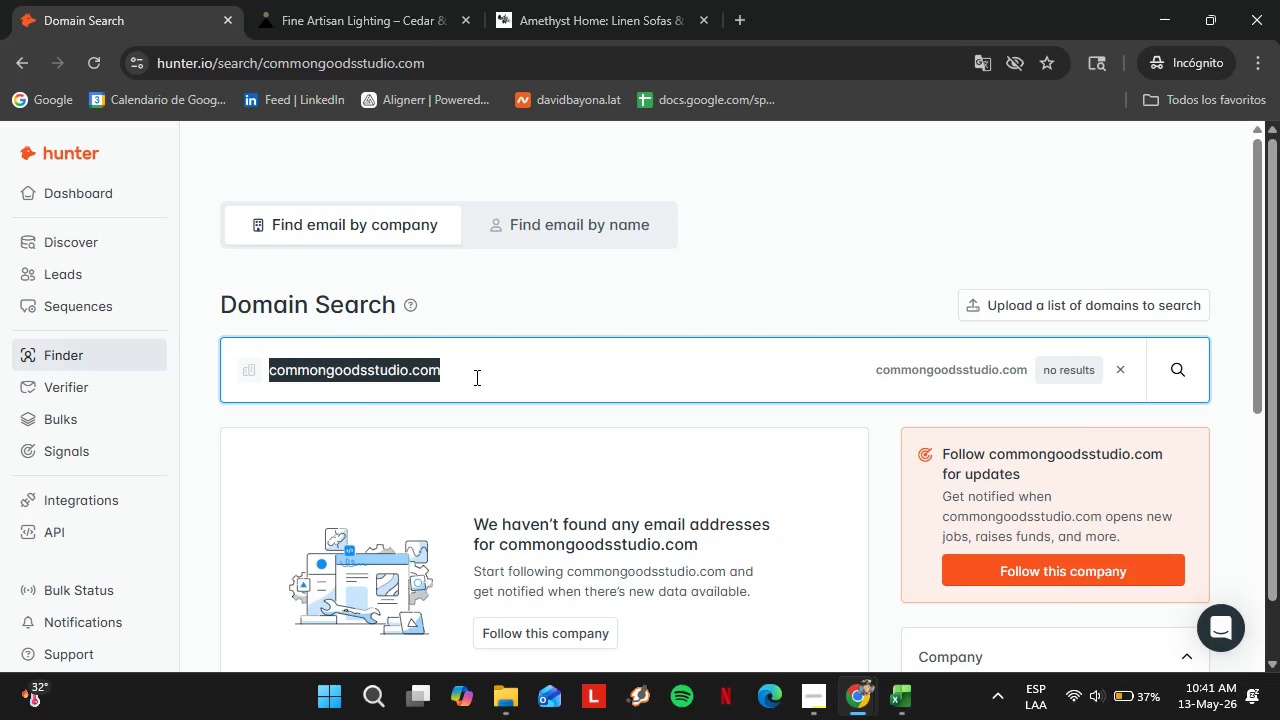 
type(consort-design.com)
 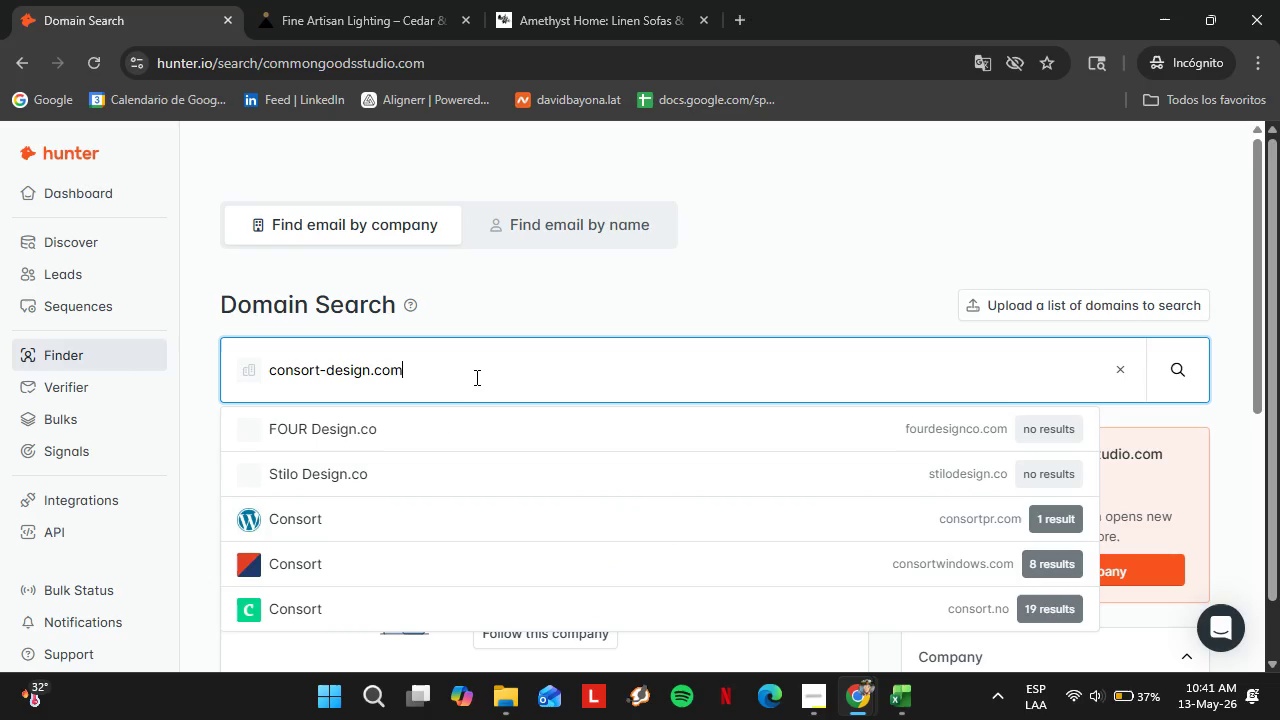 
key(Enter)
 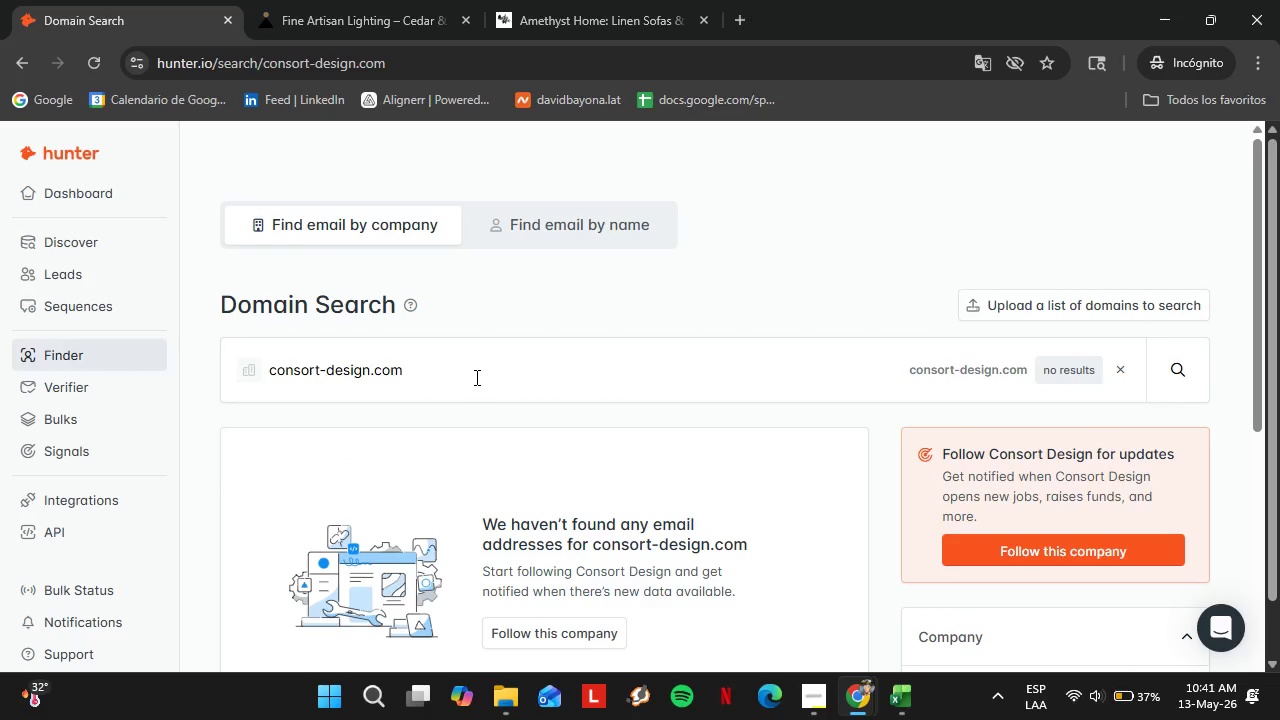 
double_click([475, 377])
 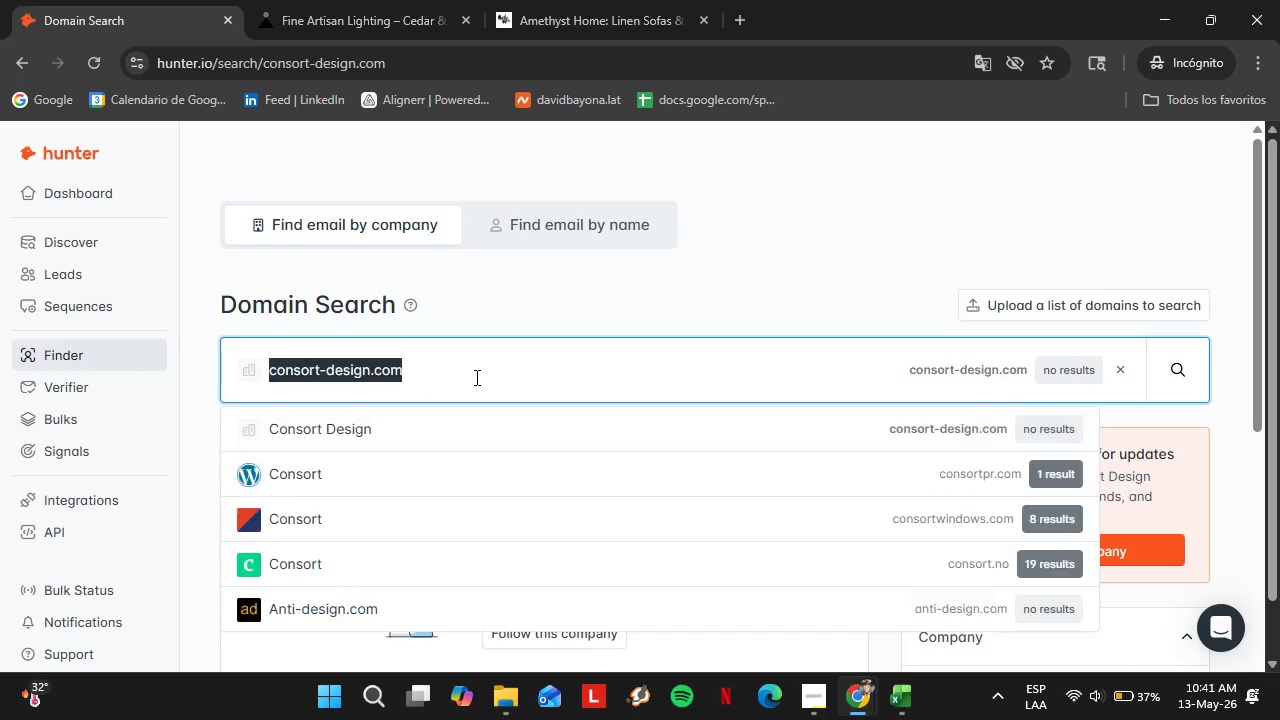 
triple_click([475, 377])
 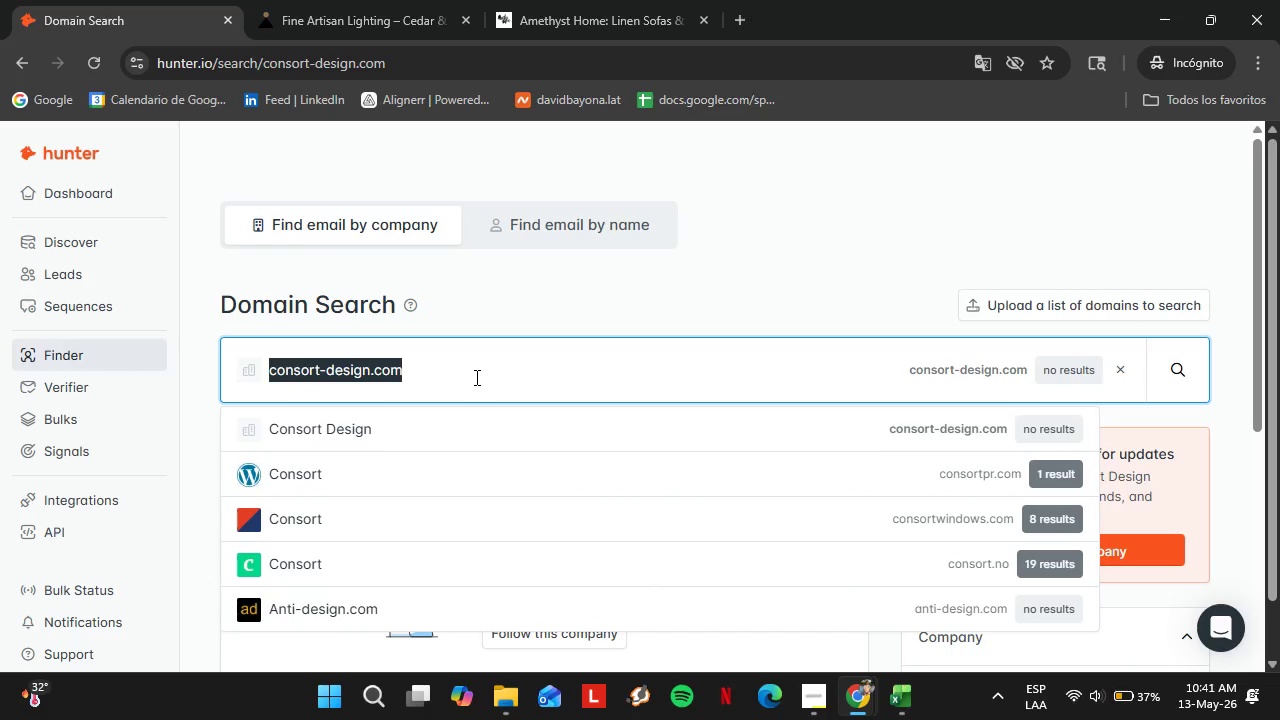 
type(darv)
key(Backspace)
type(byscott)
 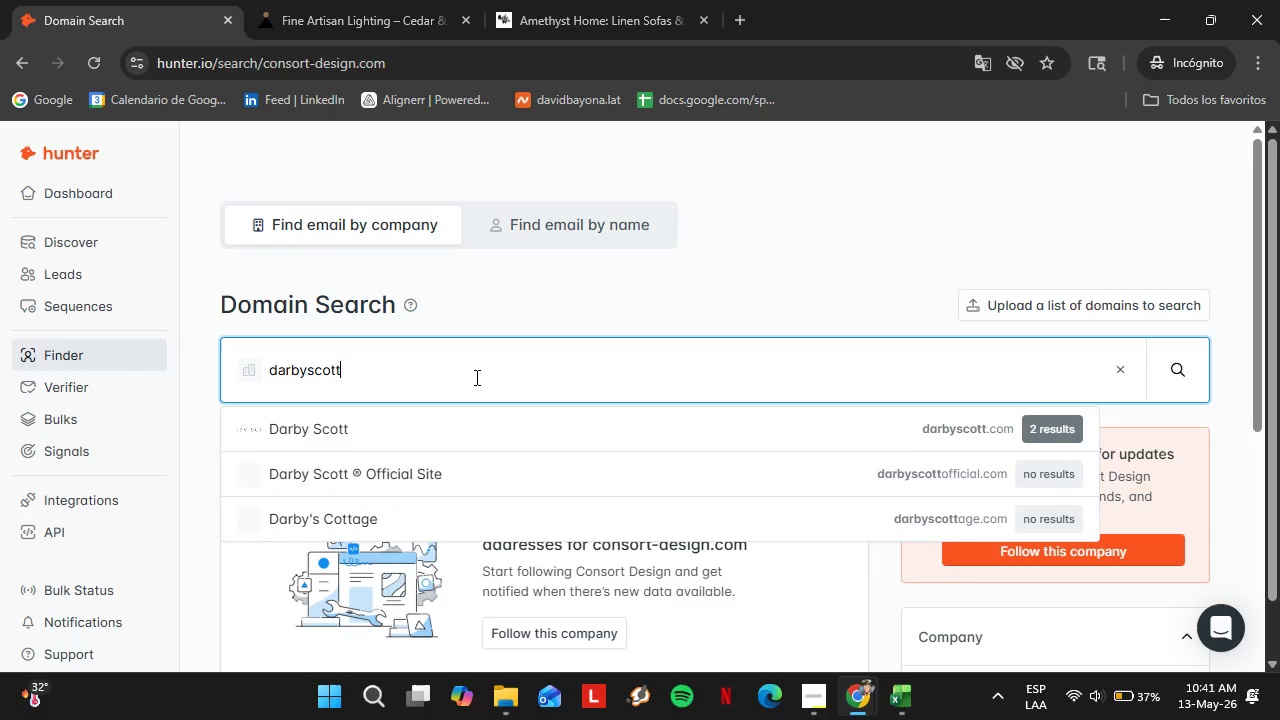 
key(ArrowDown)
 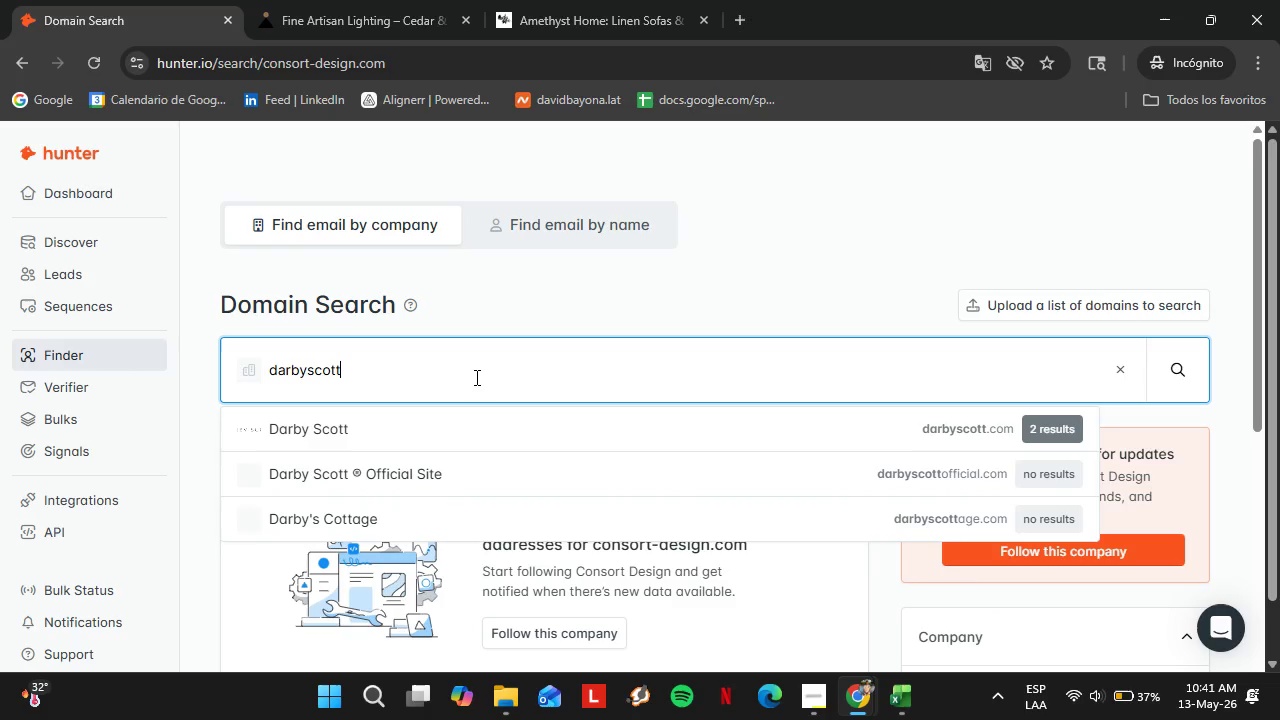 
key(Enter)
 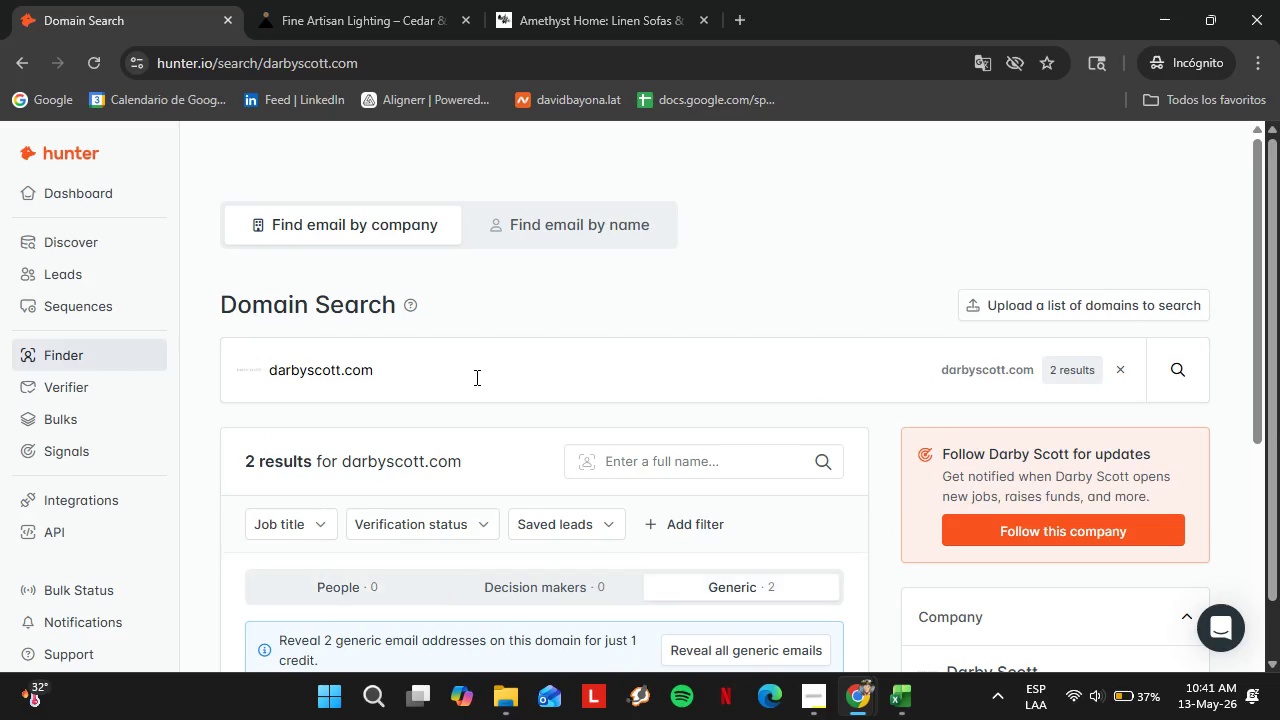 
scroll: coordinate [475, 377], scroll_direction: down, amount: 1.0
 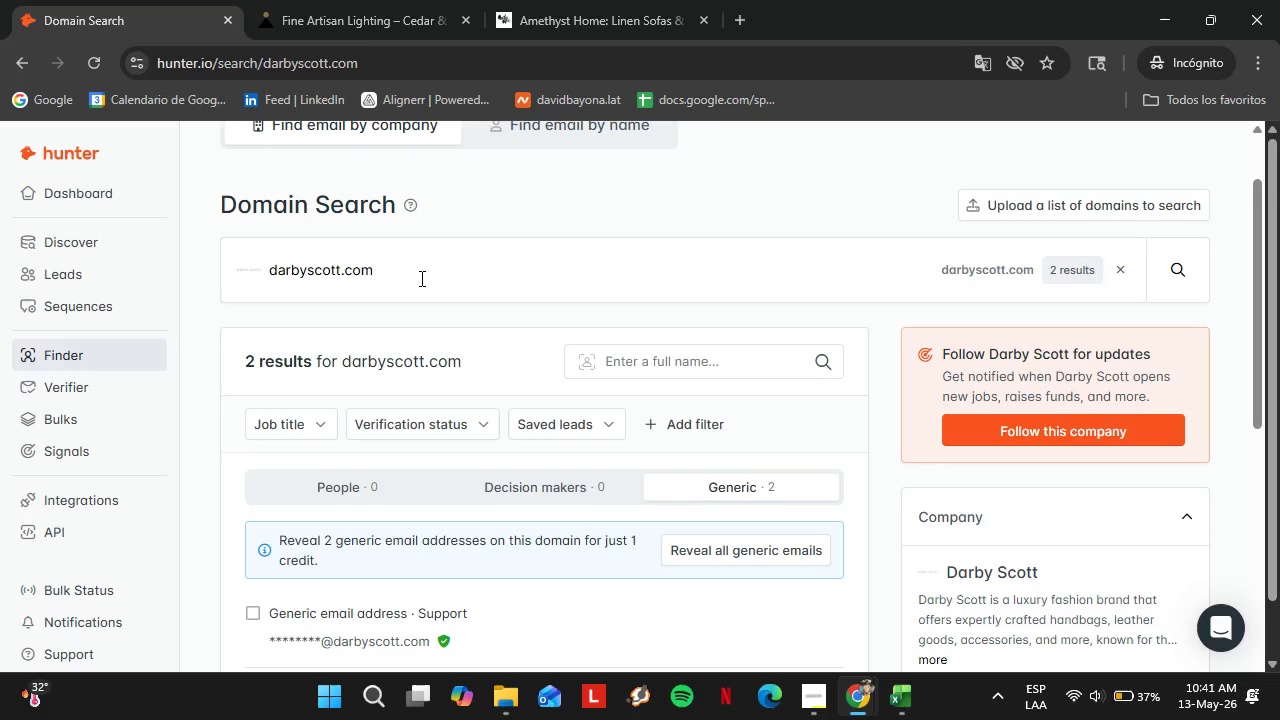 
double_click([420, 278])
 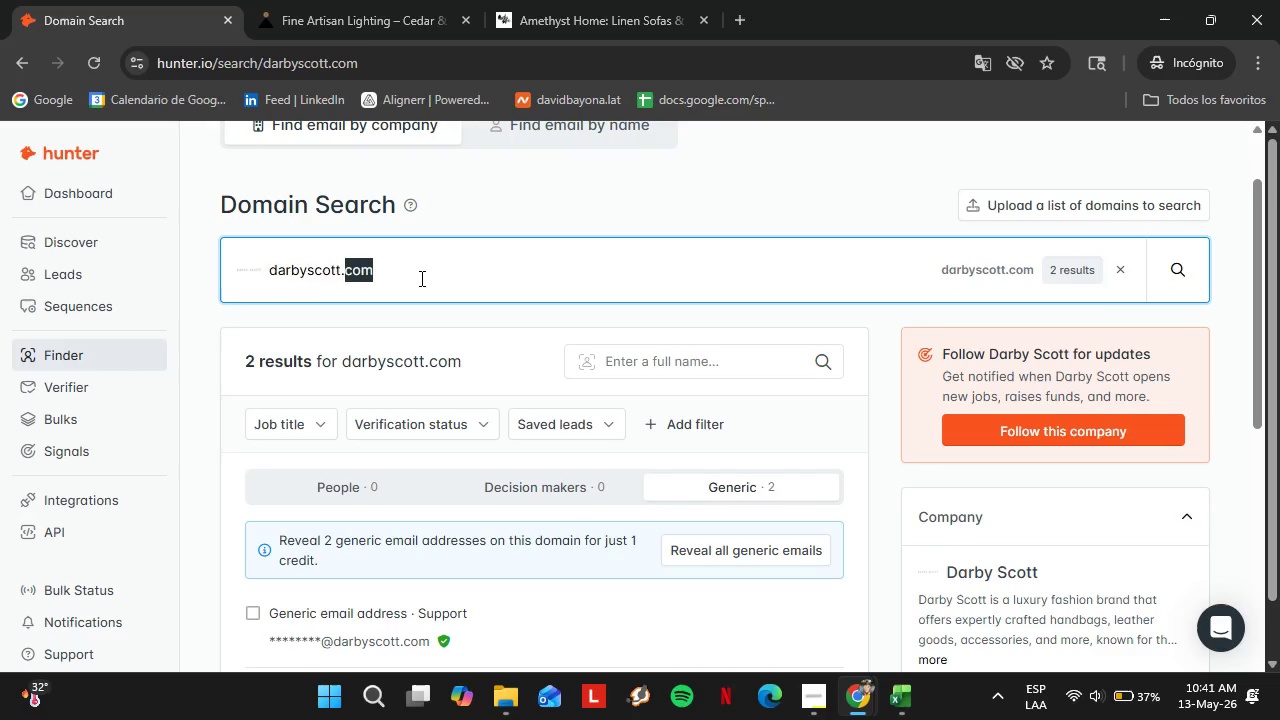 
triple_click([420, 278])
 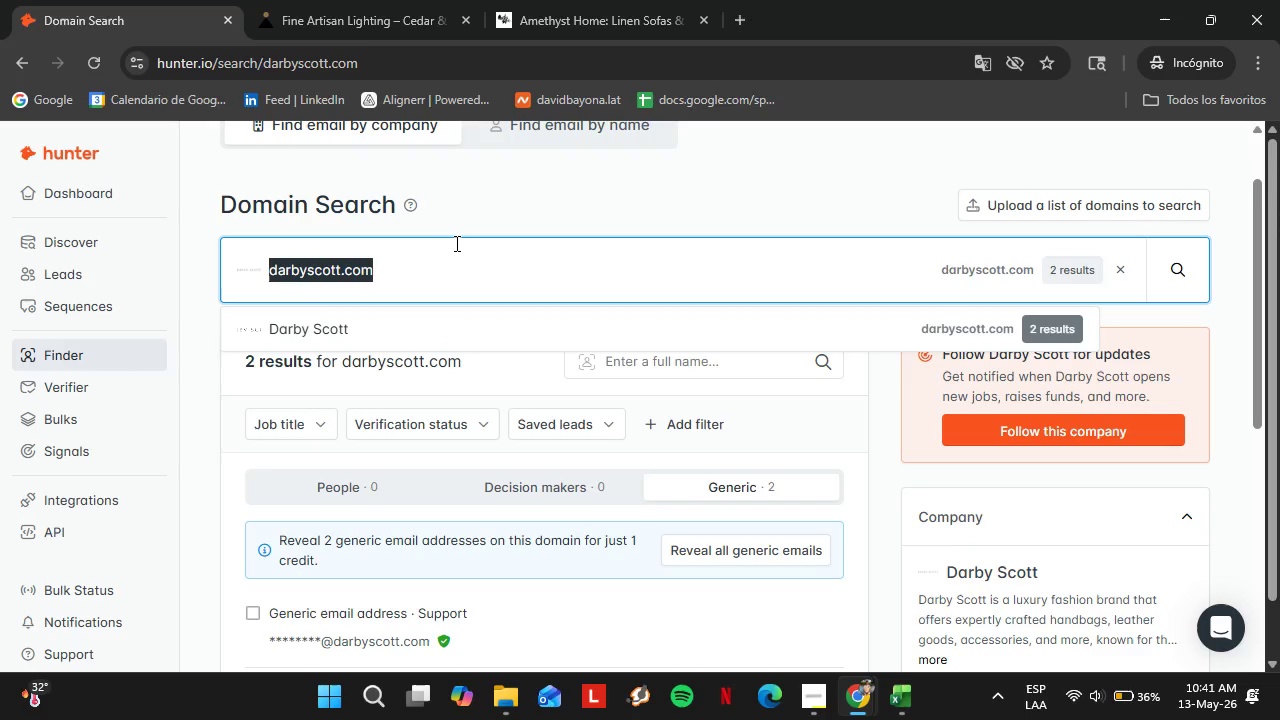 
wait(6.58)
 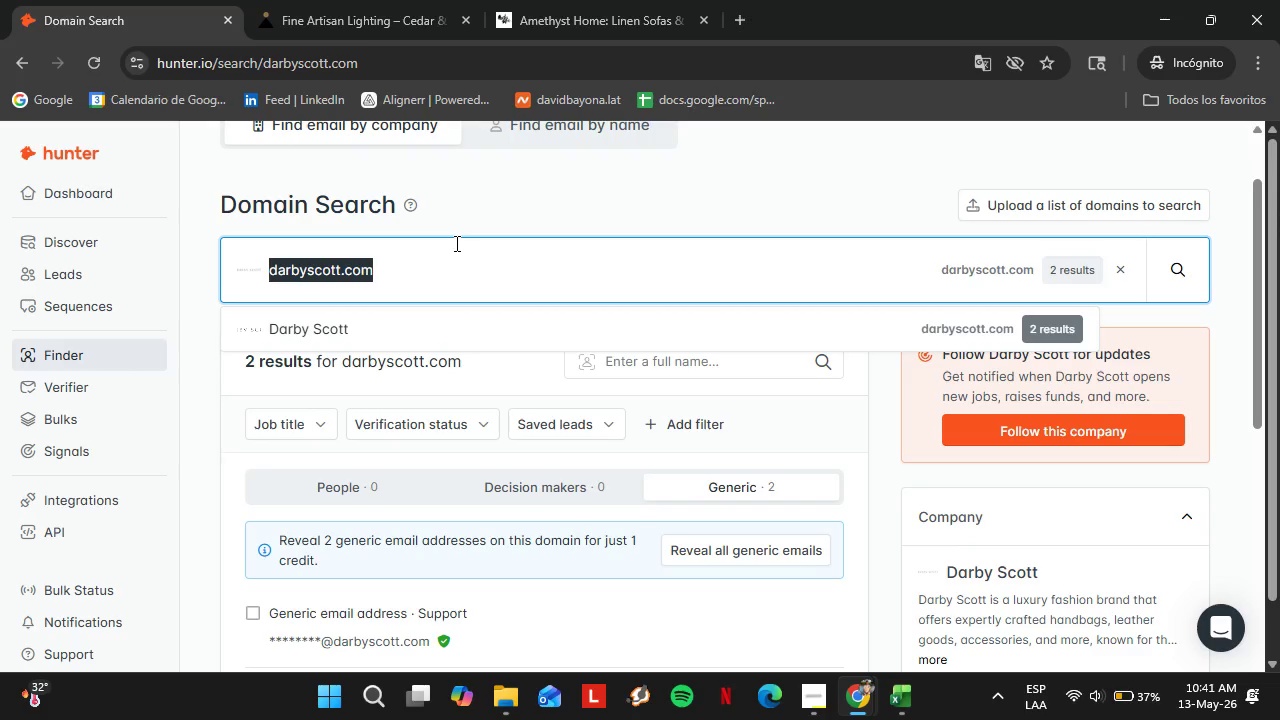 
type(sa)
key(Backspace)
key(Backspace)
type(eastotis.com)
 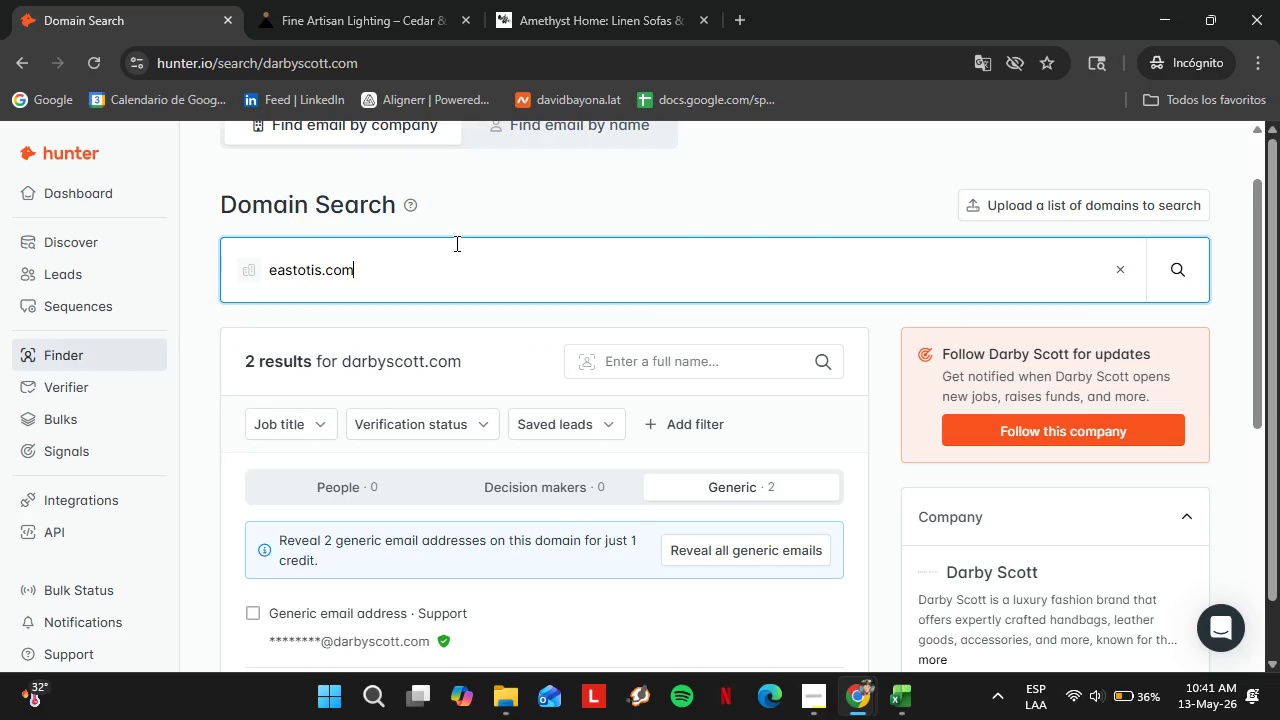 
key(Enter)
 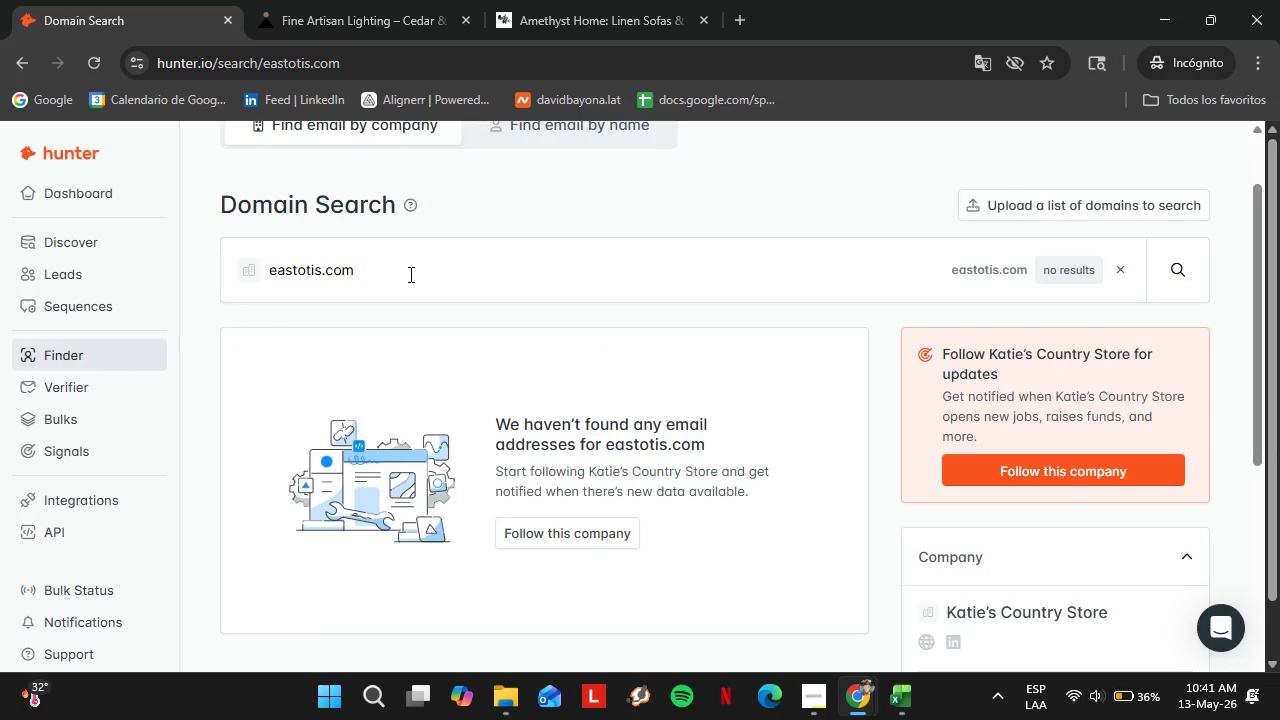 
double_click([405, 274])
 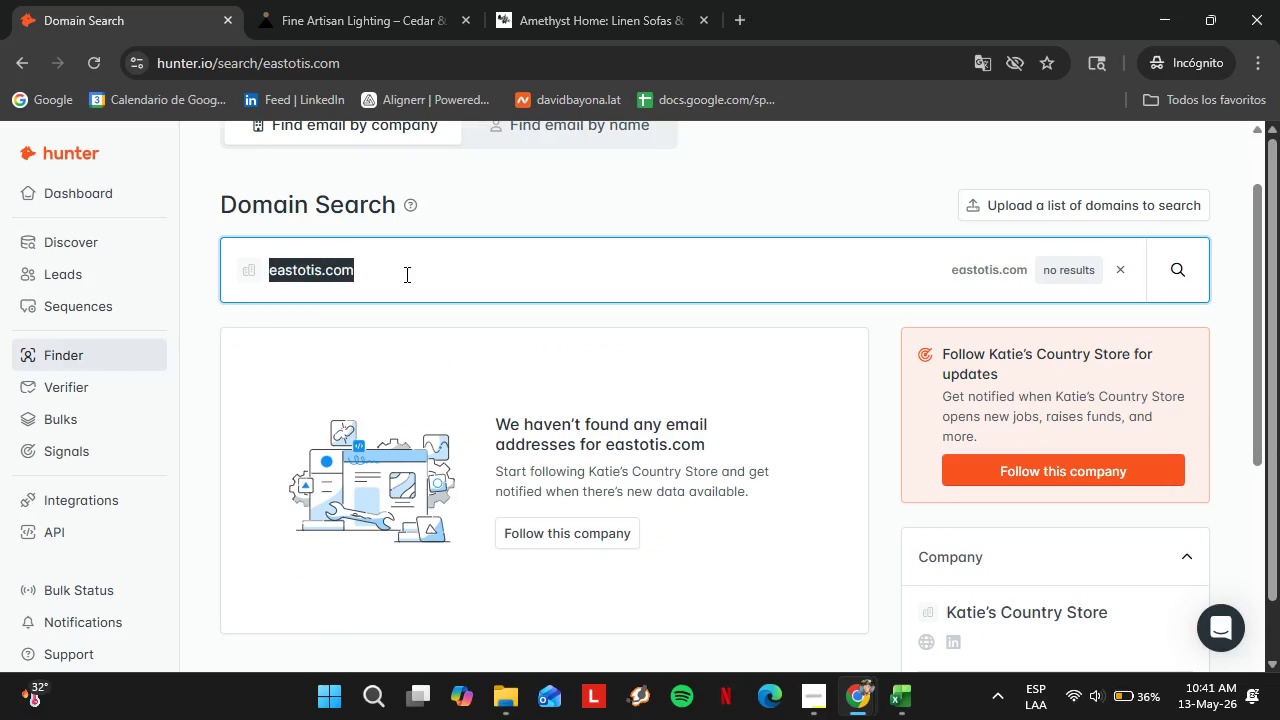 
triple_click([405, 274])
 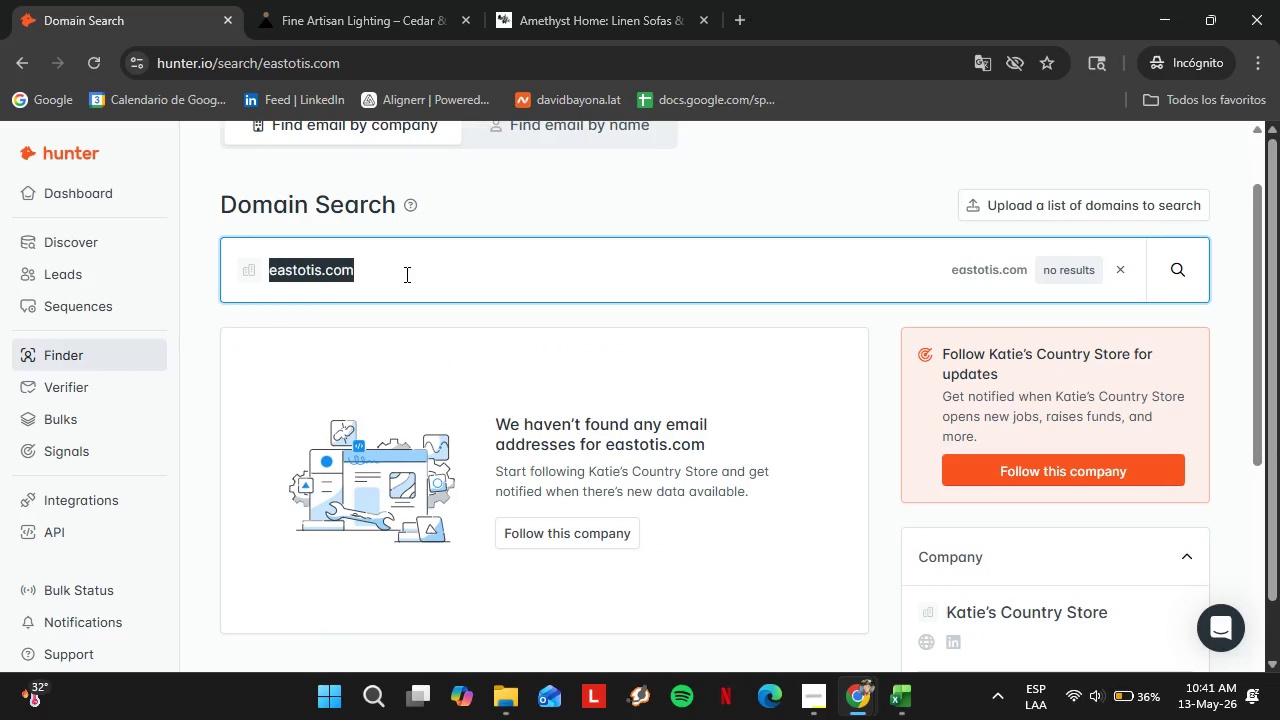 
triple_click([405, 274])
 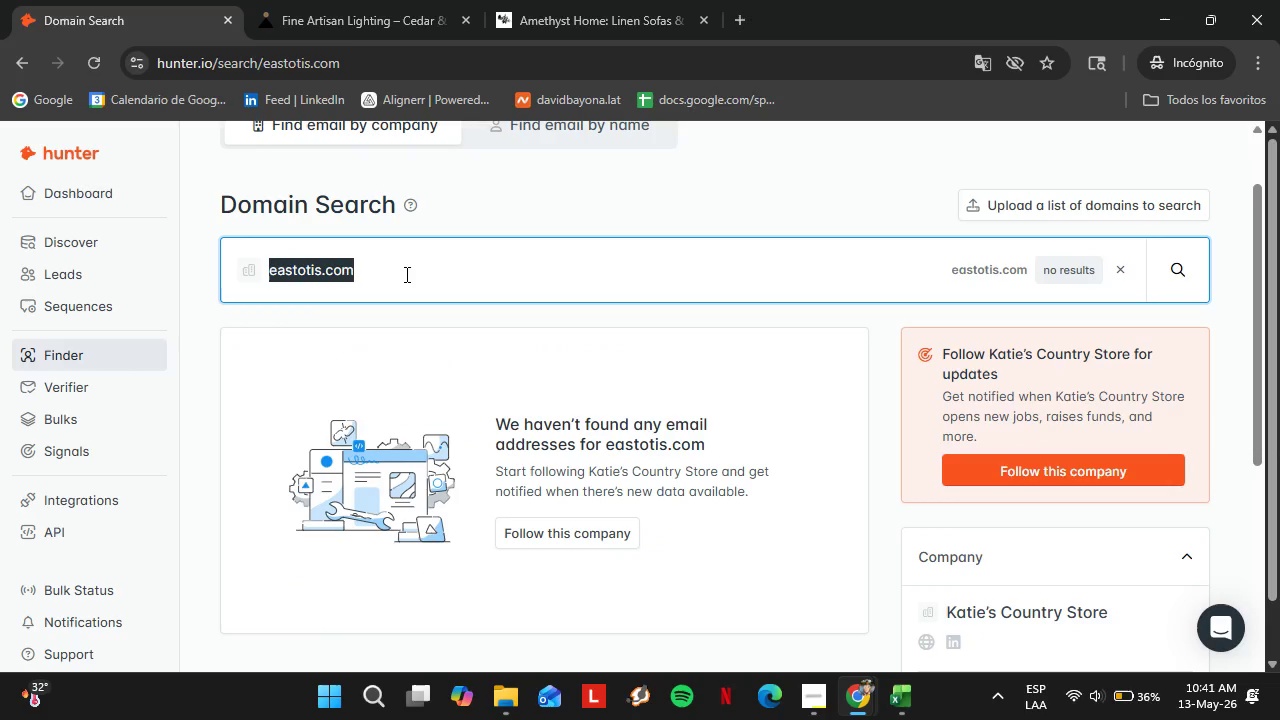 
type(eskayel.com)
 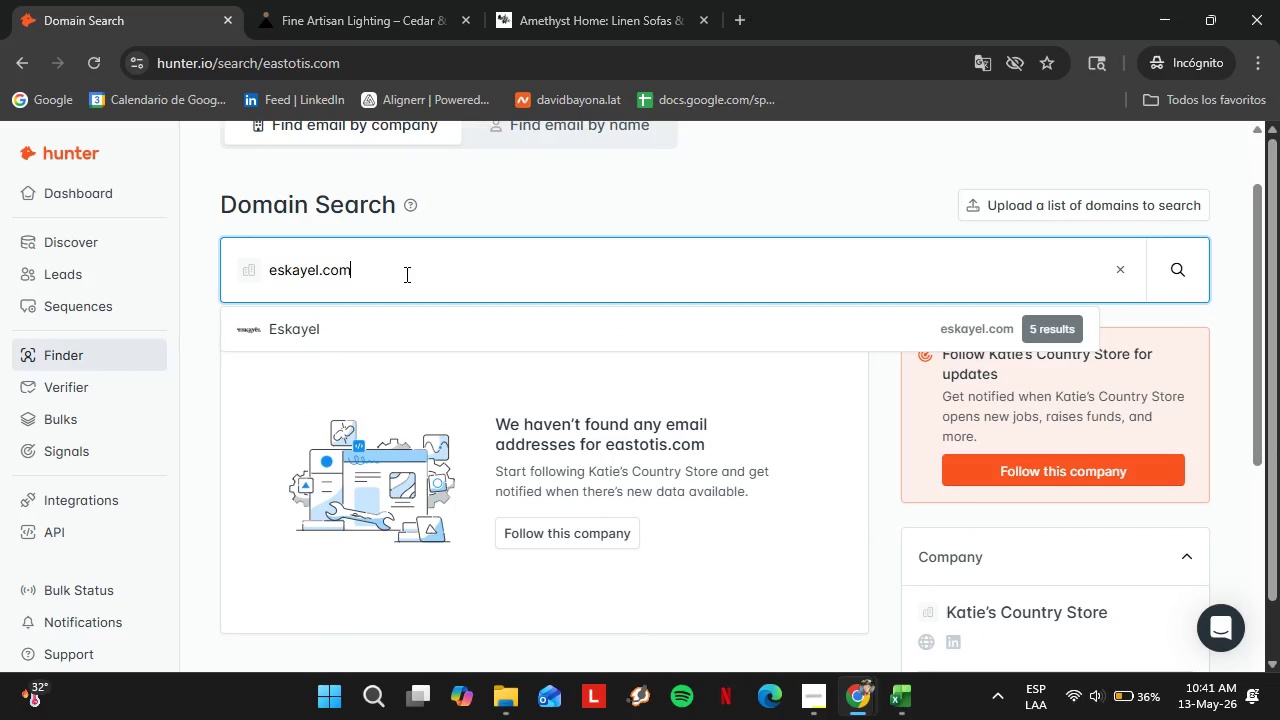 
key(Enter)
 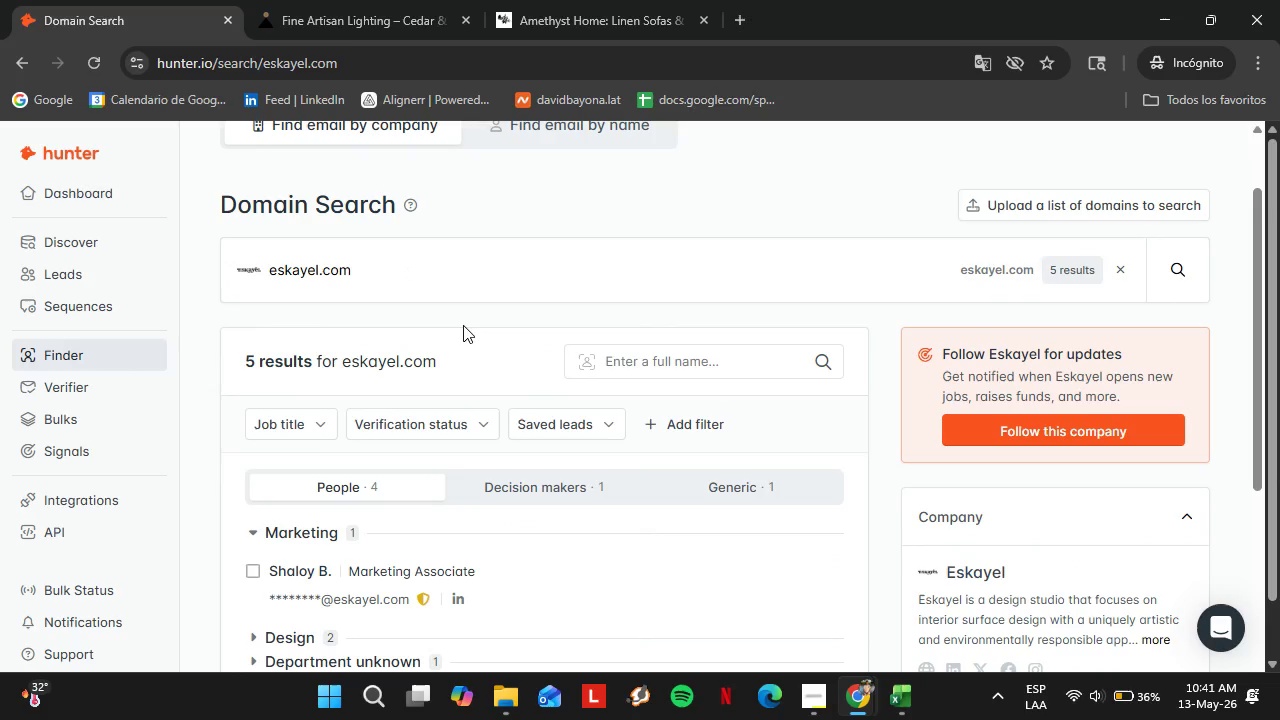 
left_click([367, 259])
 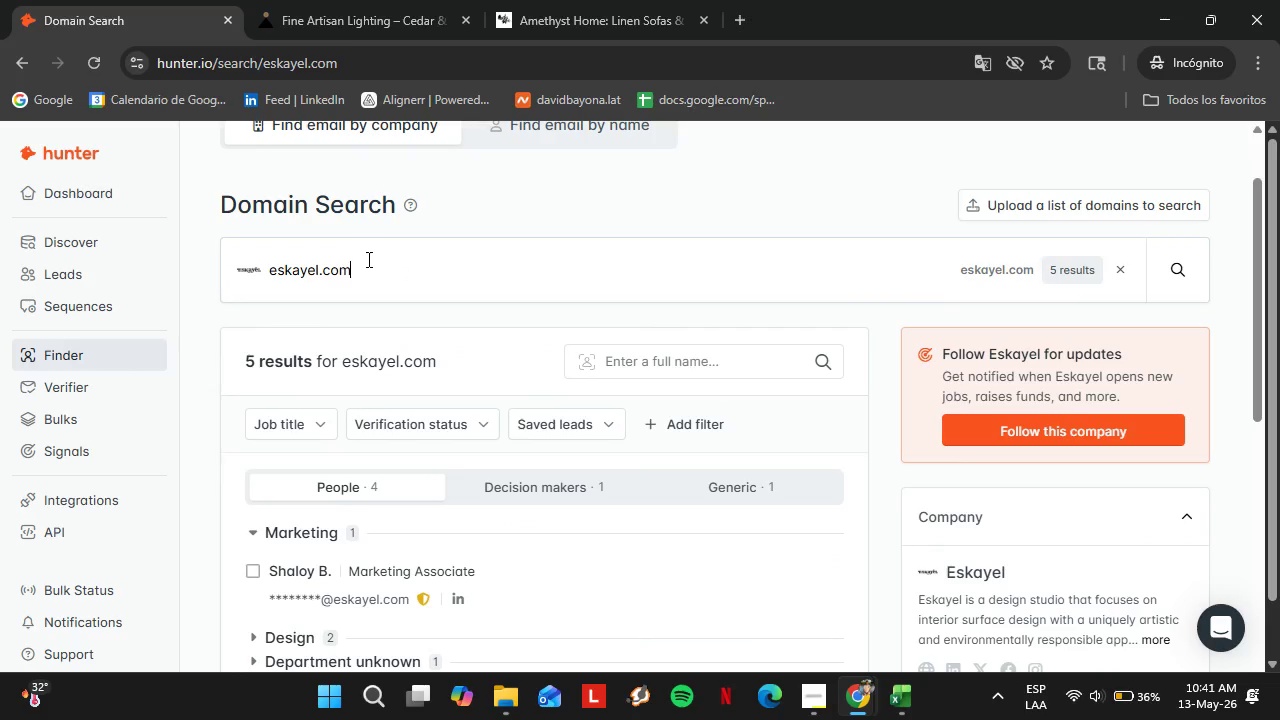 
scroll: coordinate [447, 355], scroll_direction: none, amount: 0.0
 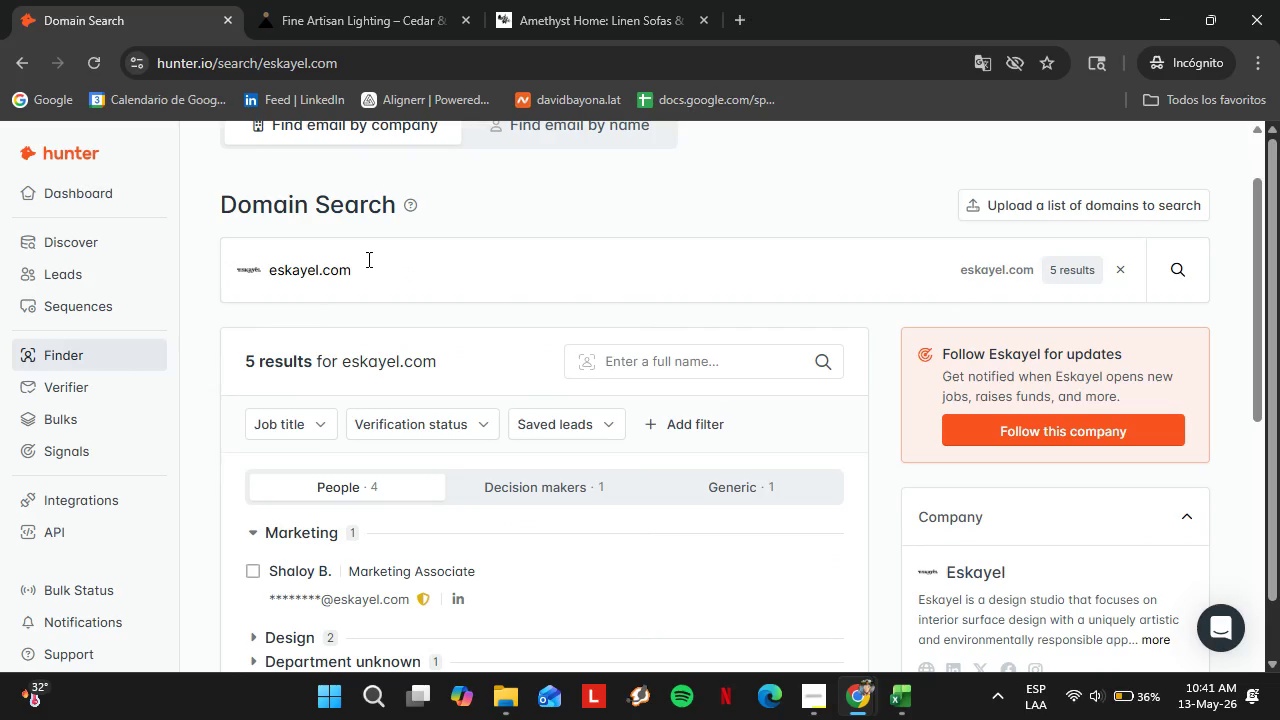 
double_click([367, 259])
 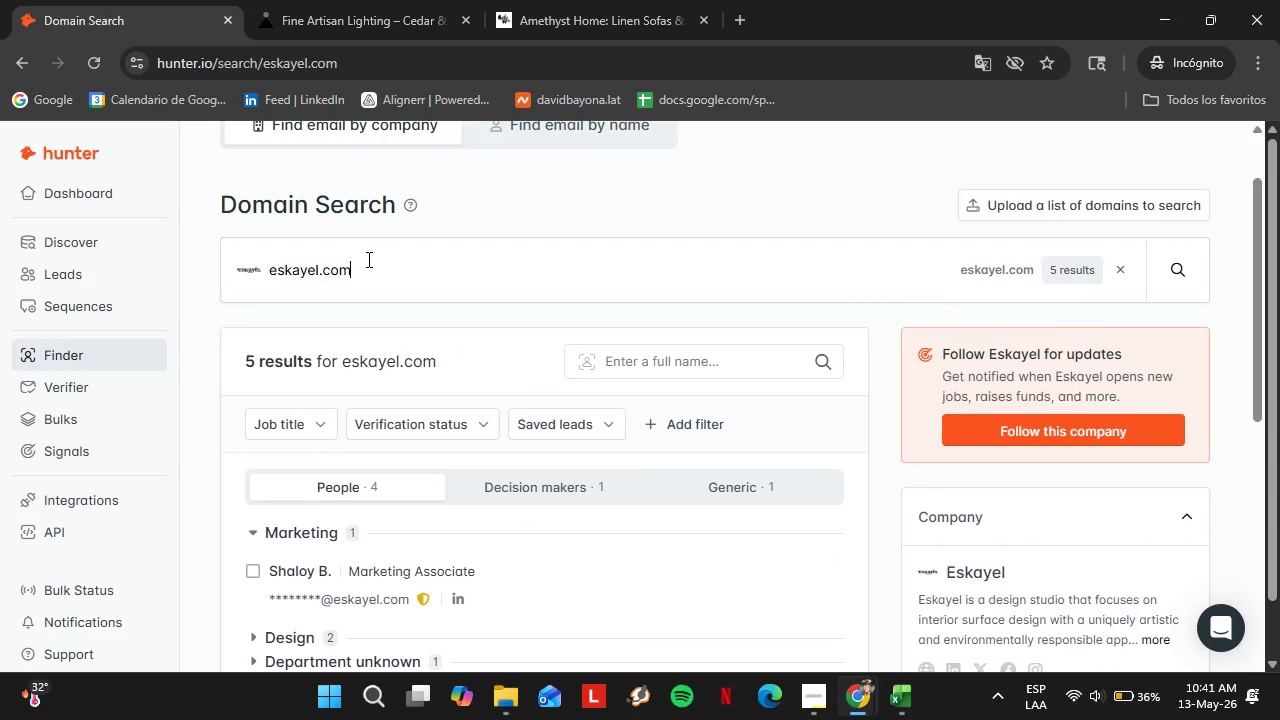 
triple_click([367, 259])
 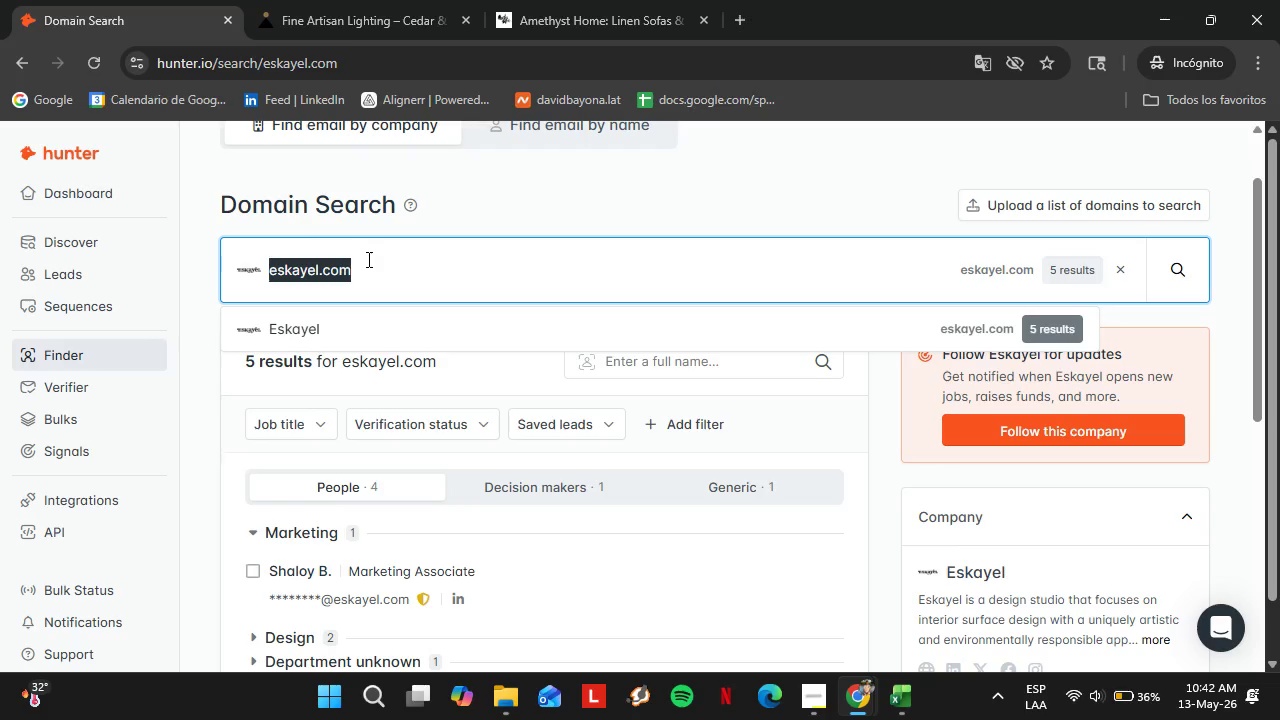 
type(expeditionsi)
key(Backspace)
type(ubsaha)
 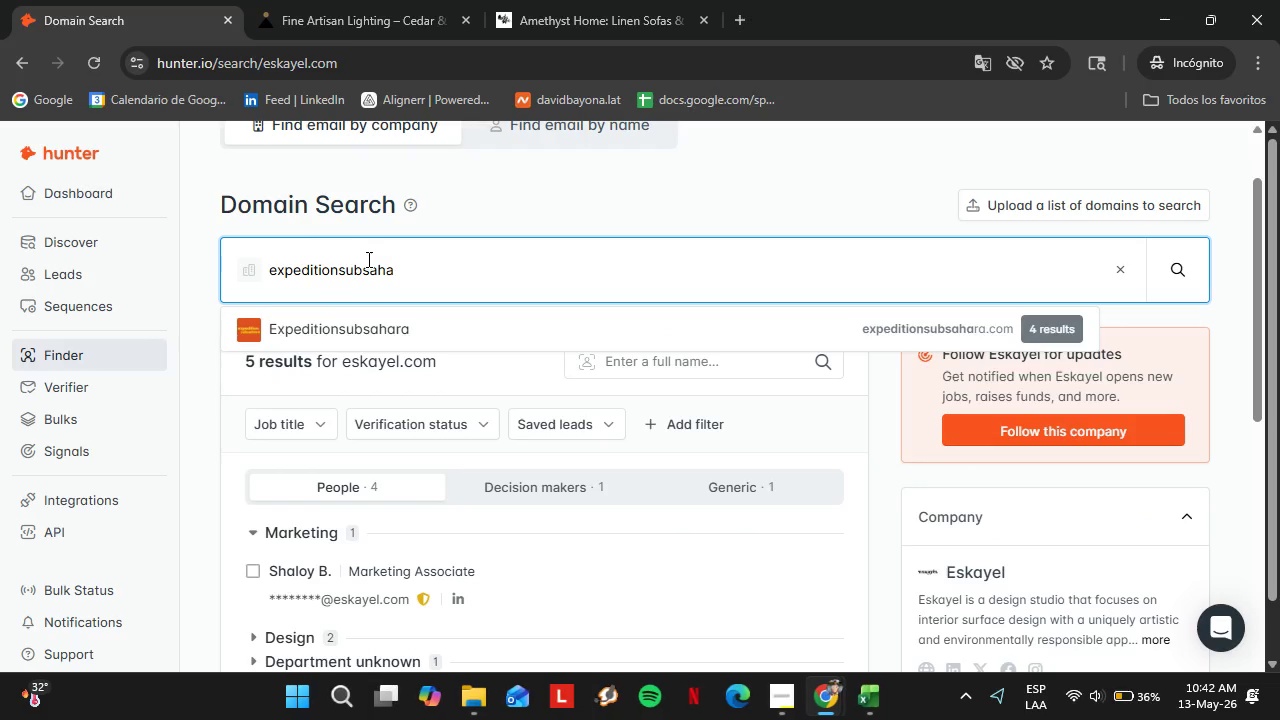 
key(ArrowDown)
 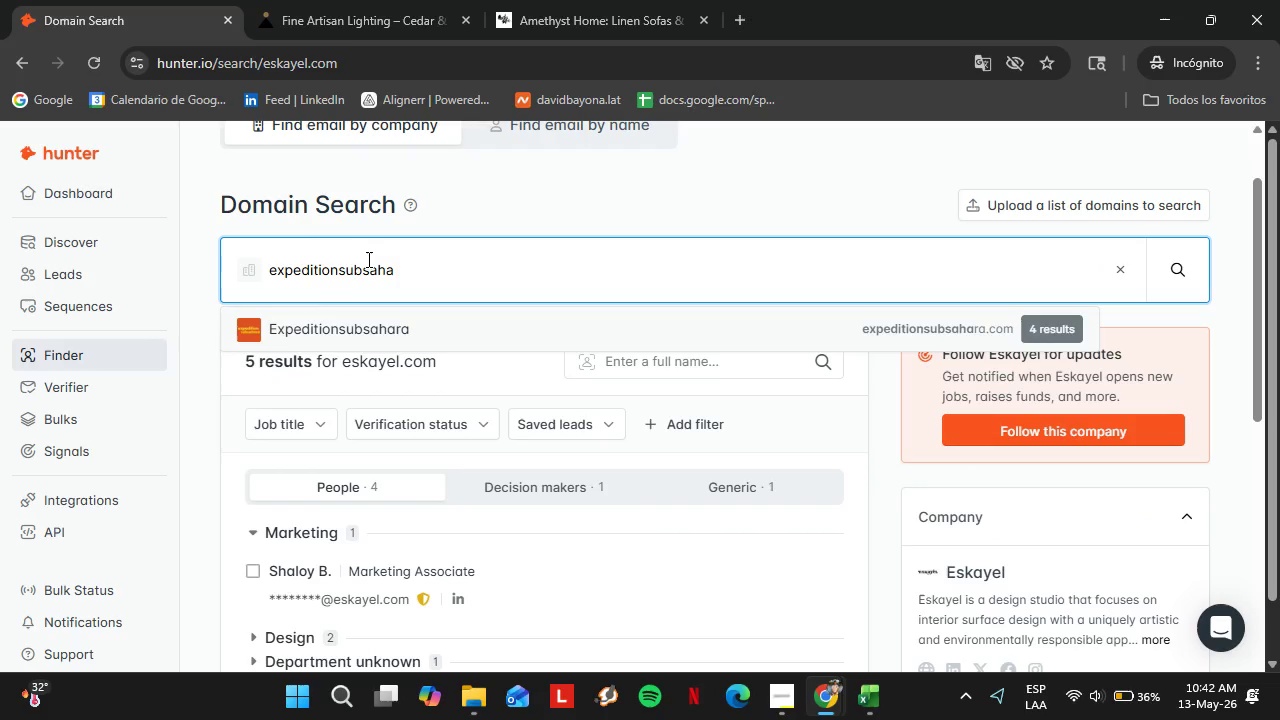 
key(Enter)
 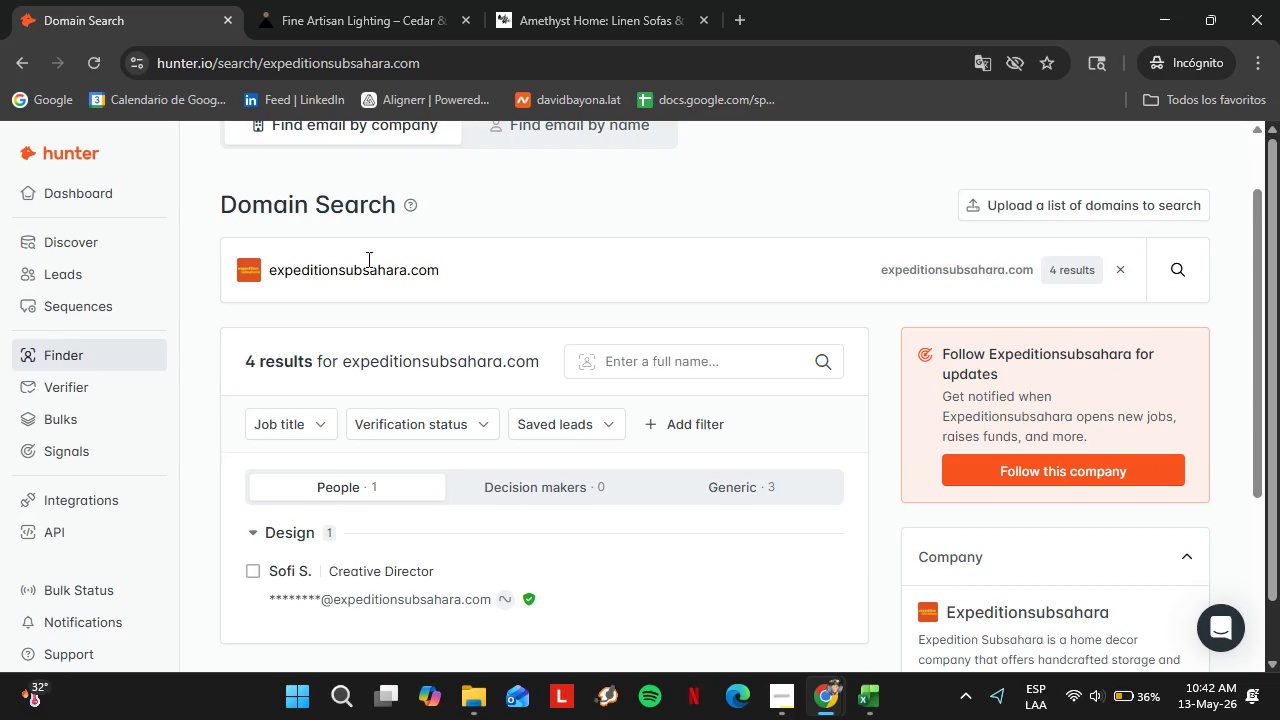 
scroll: coordinate [419, 392], scroll_direction: down, amount: 2.0
 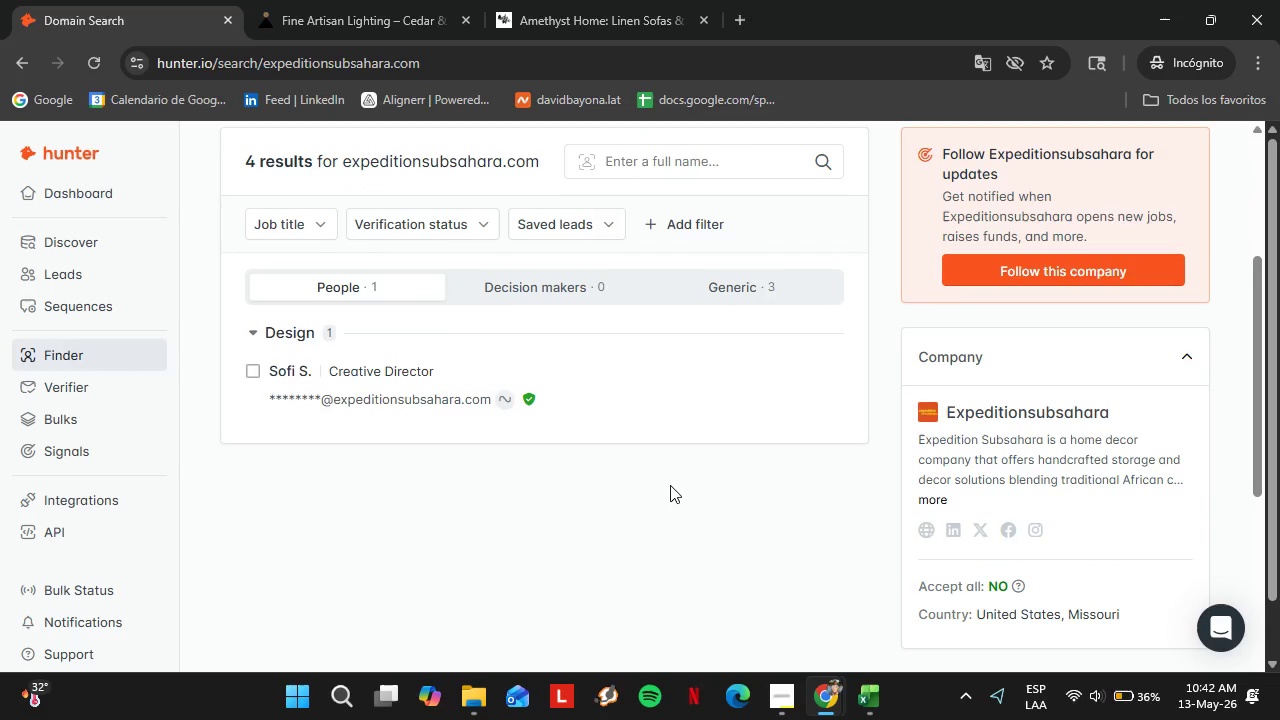 
left_click([435, 244])
 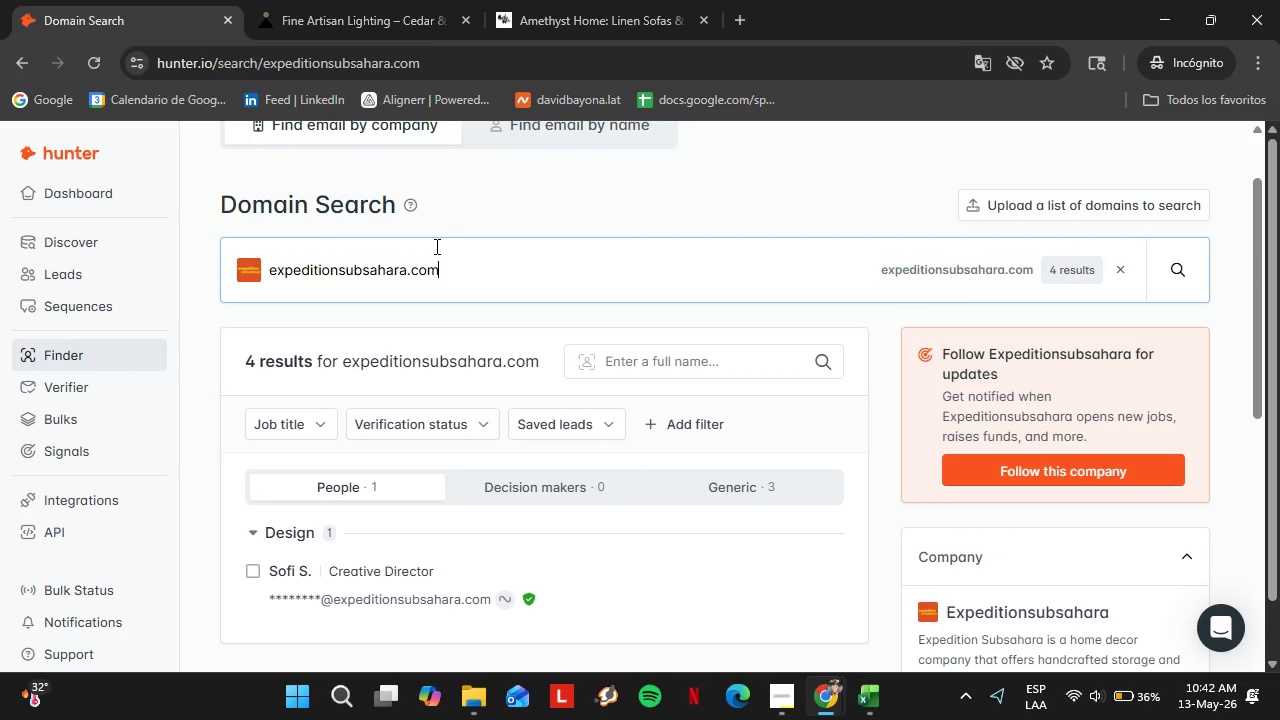 
scroll: coordinate [657, 485], scroll_direction: up, amount: 2.0
 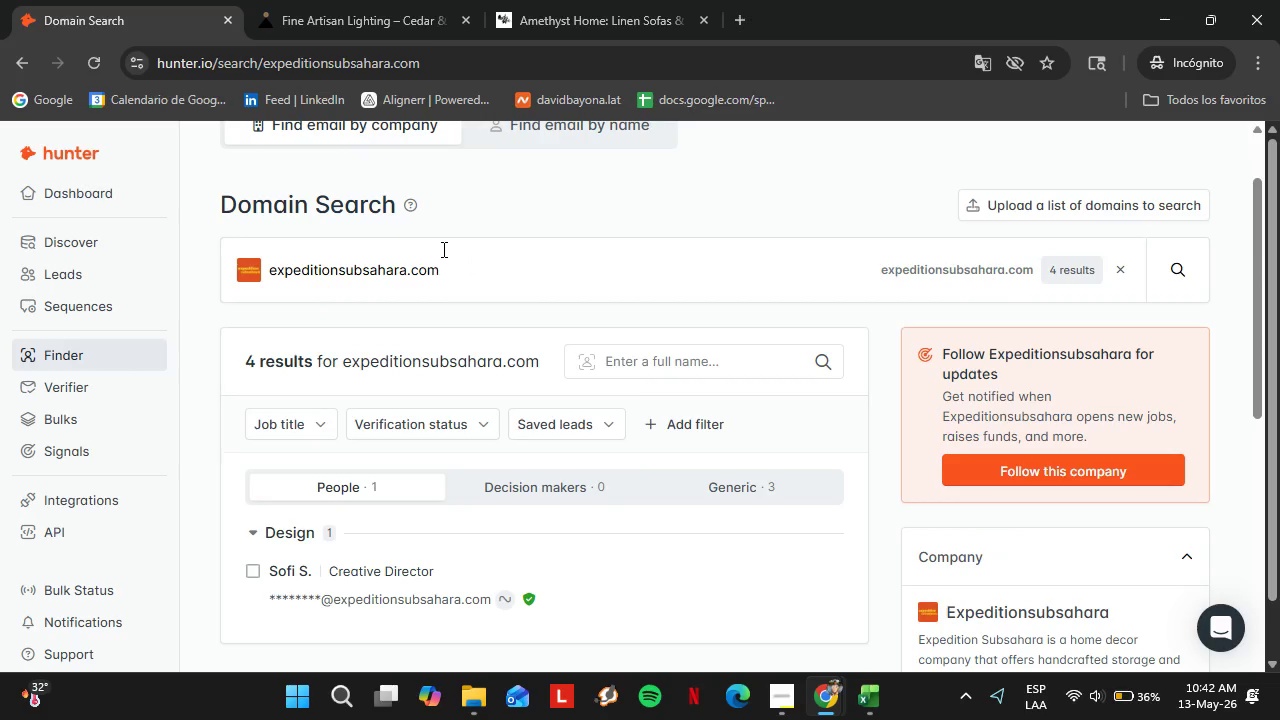 
double_click([435, 246])
 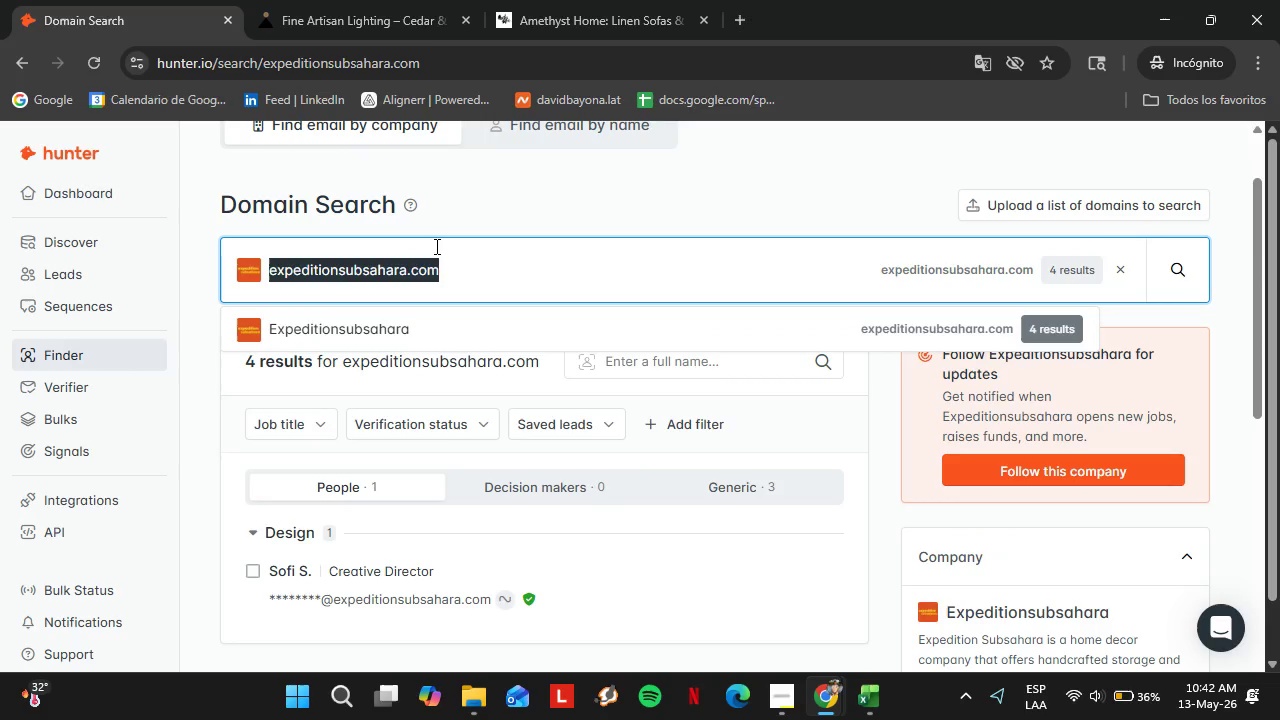 
triple_click([435, 246])
 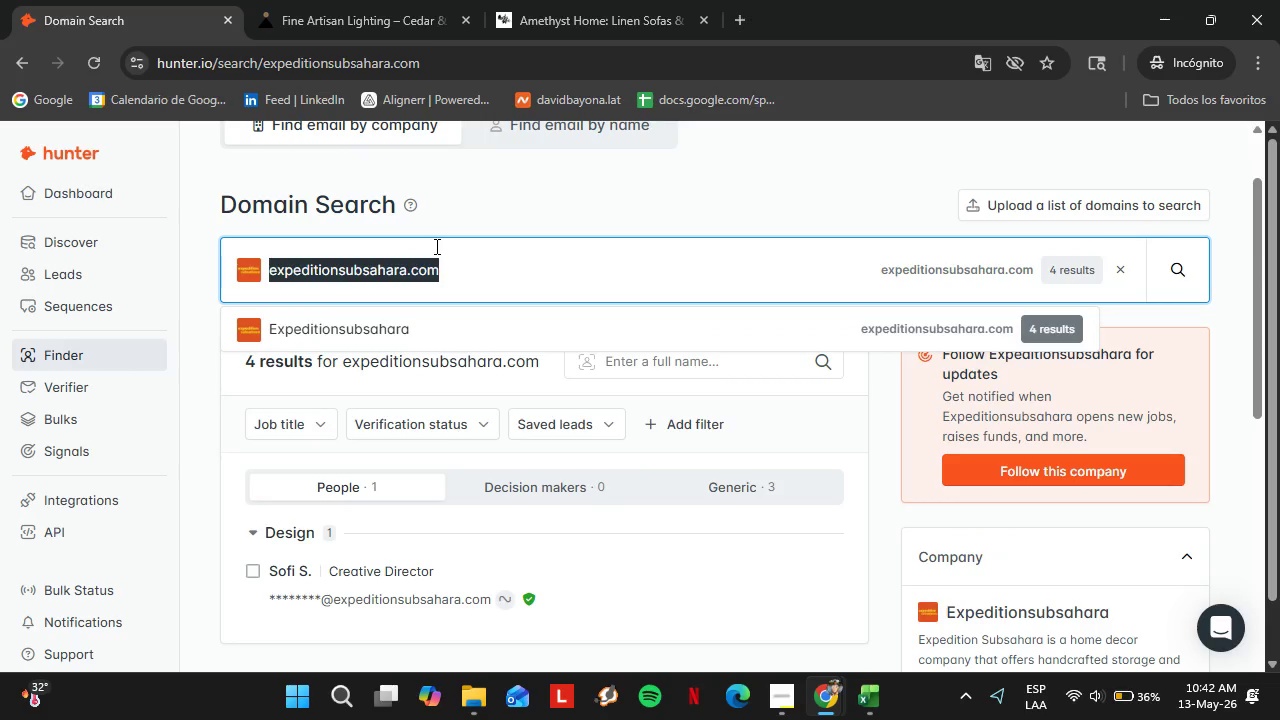 
triple_click([435, 246])
 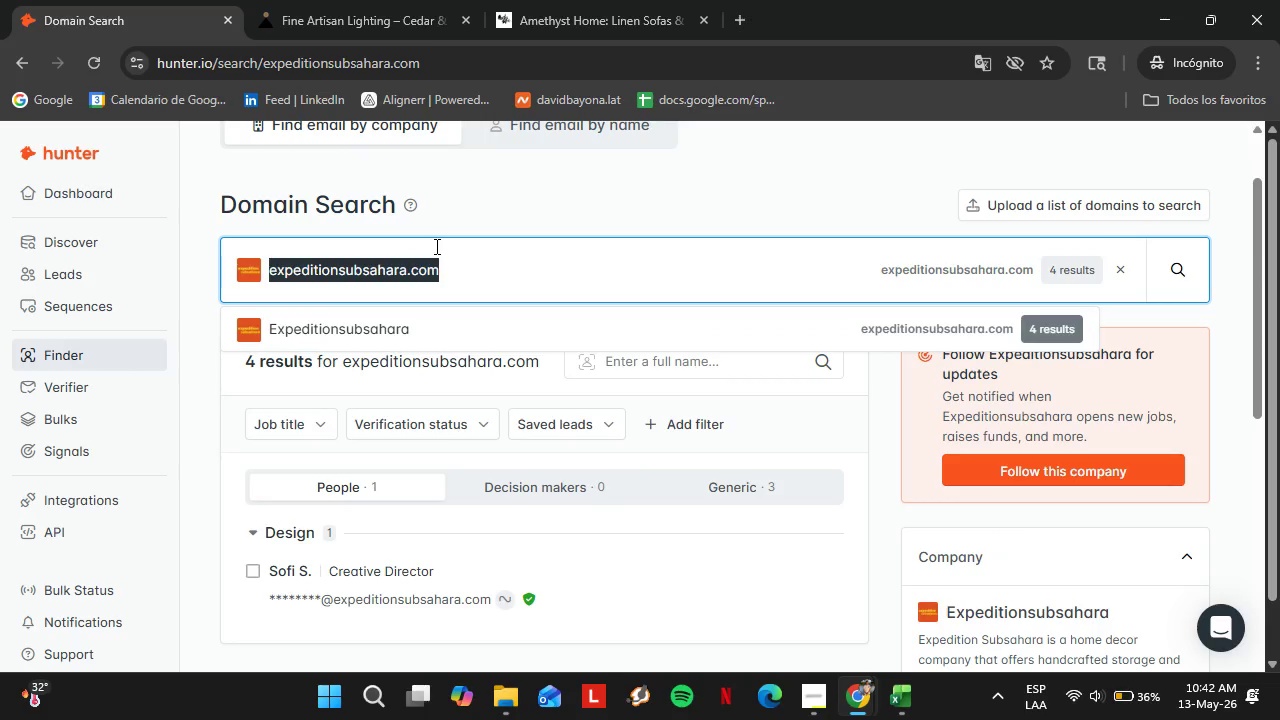 
type(farmhousewares.com)
 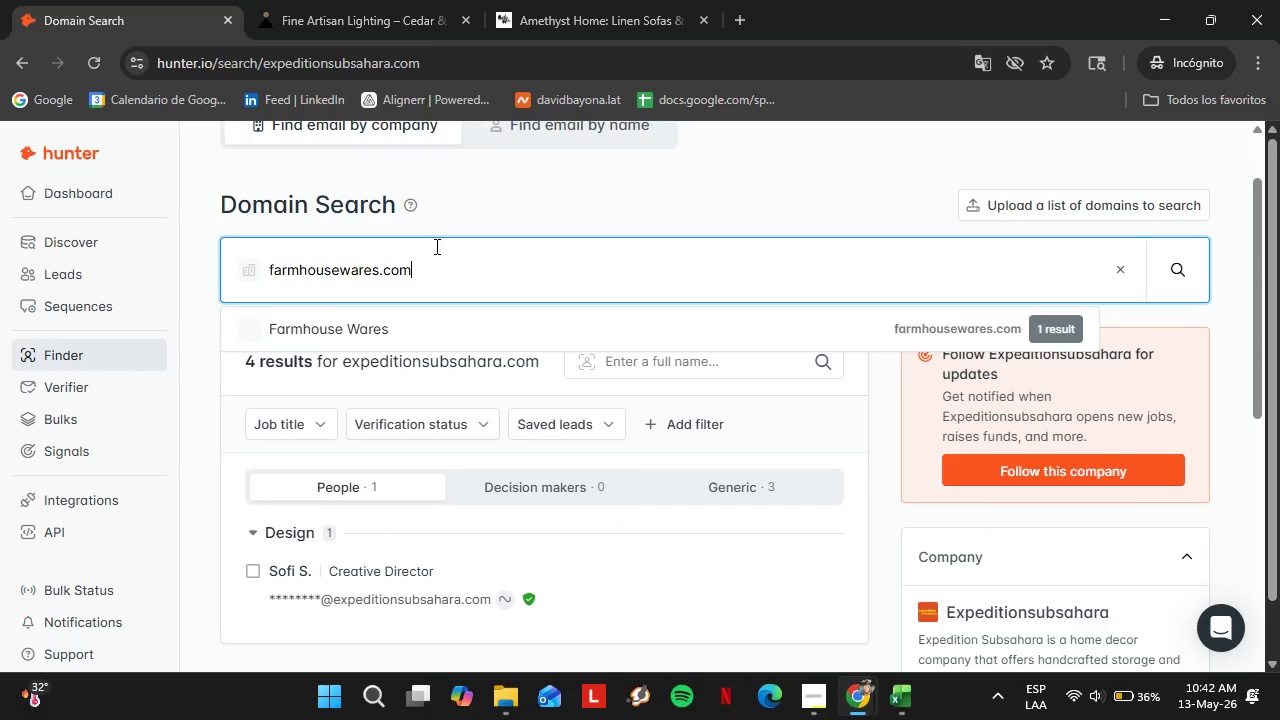 
key(Enter)
 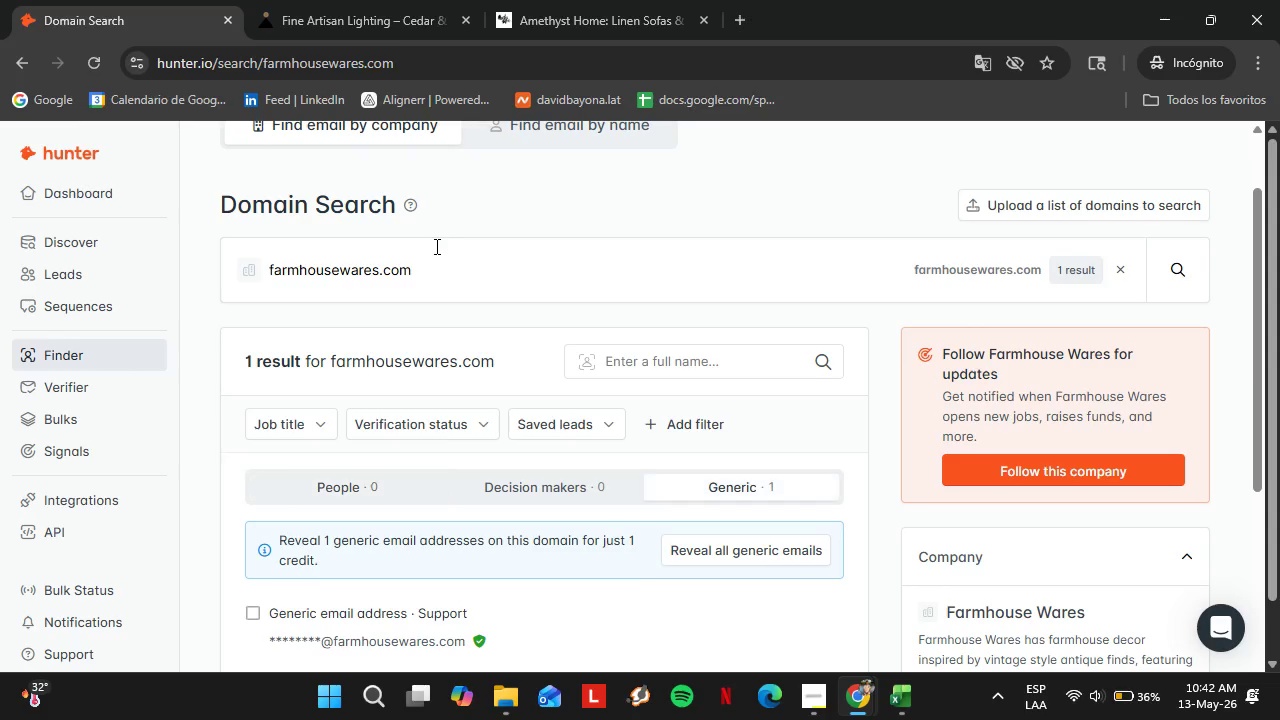 
double_click([433, 252])
 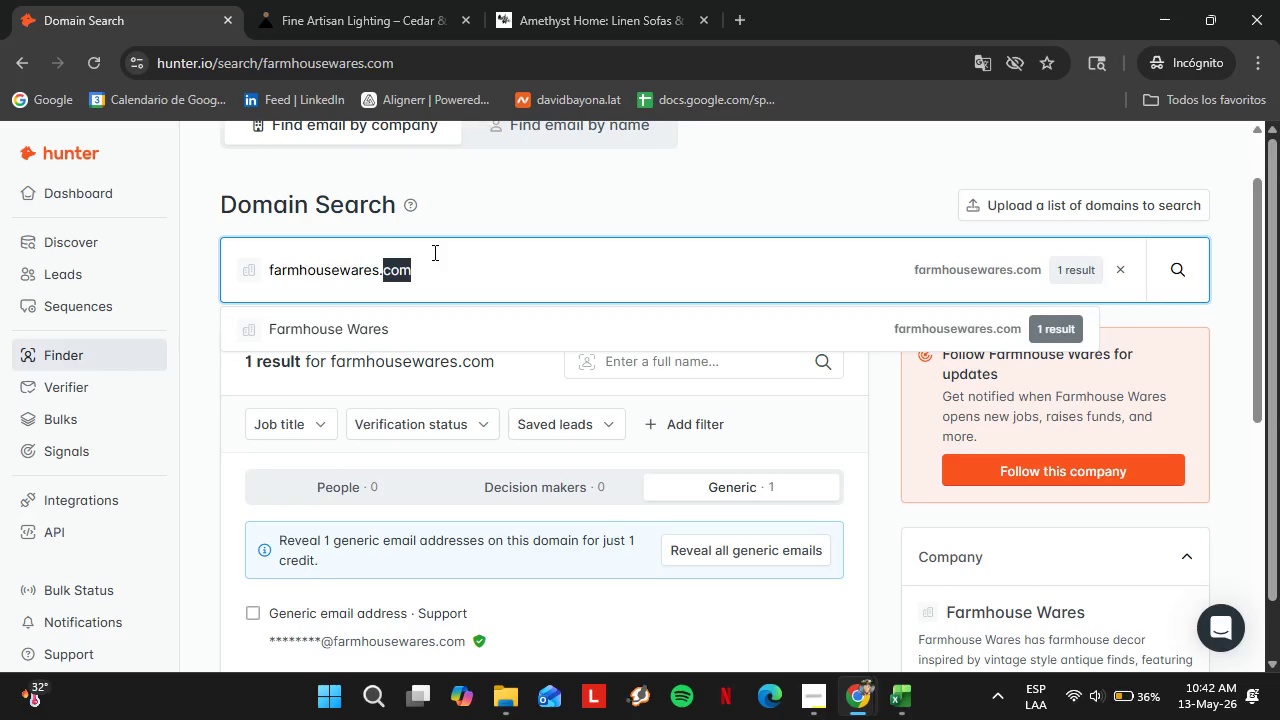 
triple_click([433, 252])
 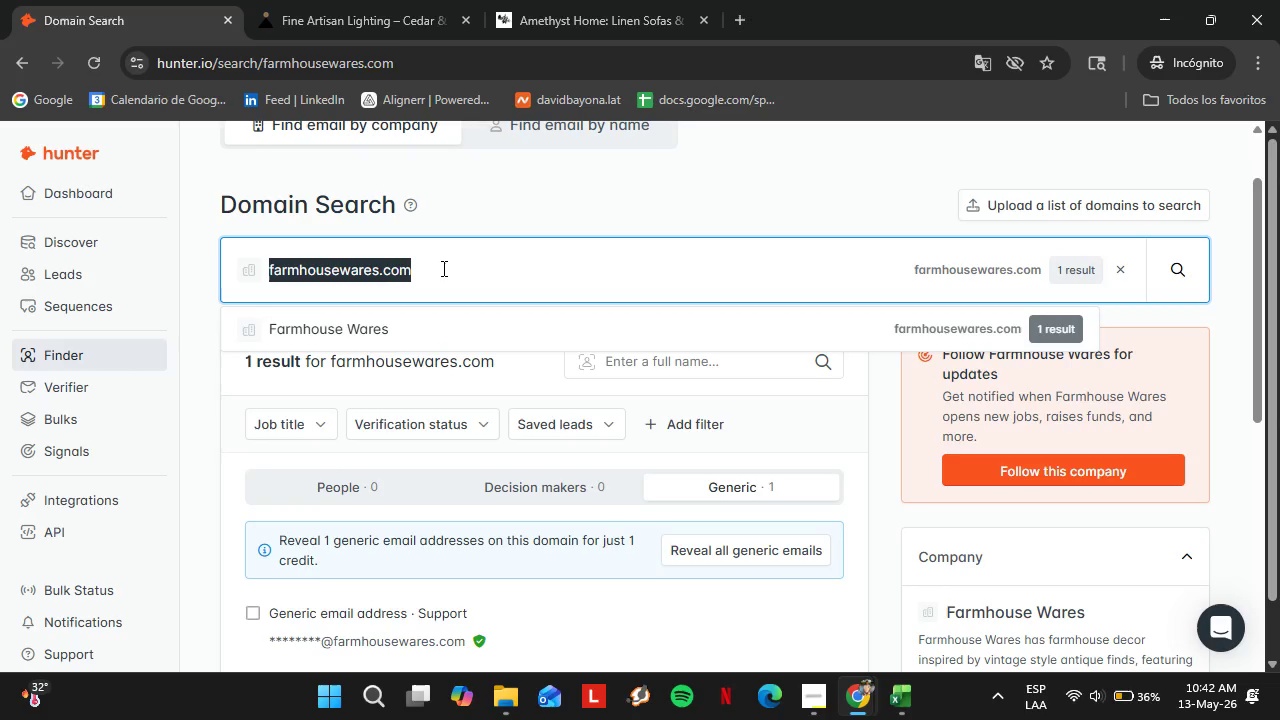 
type(fleabags.com)
 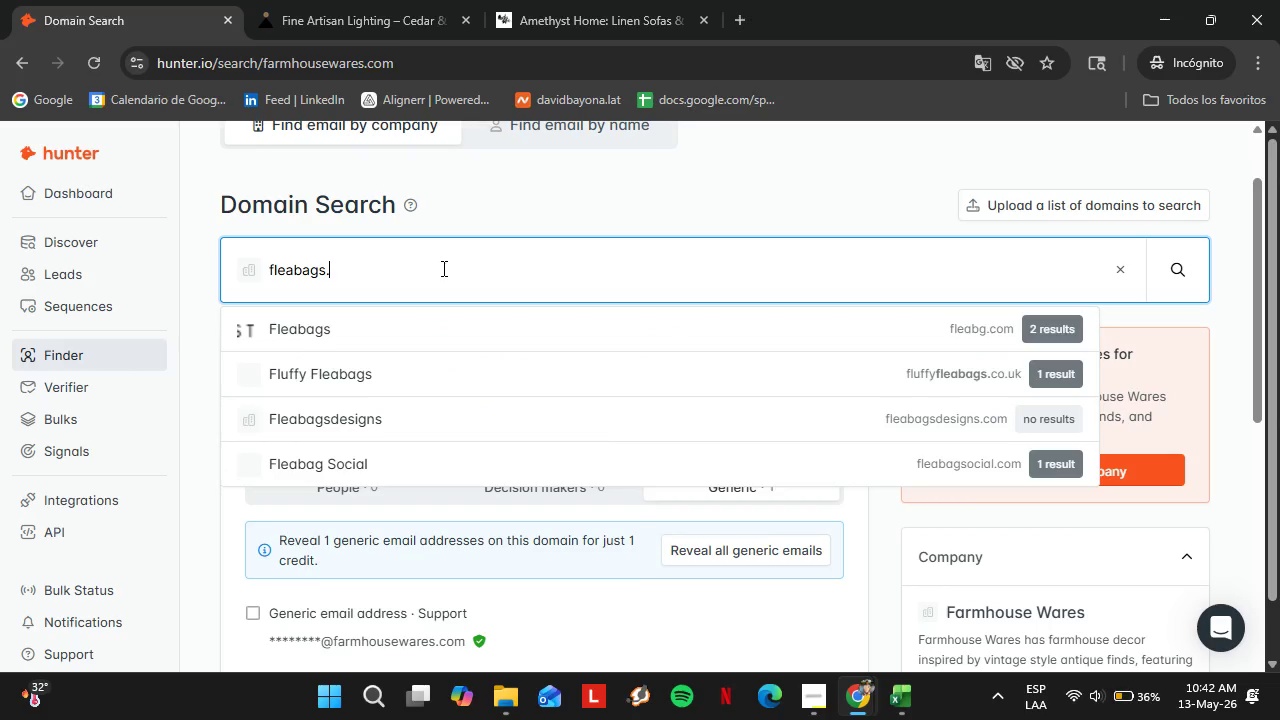 
key(Enter)
 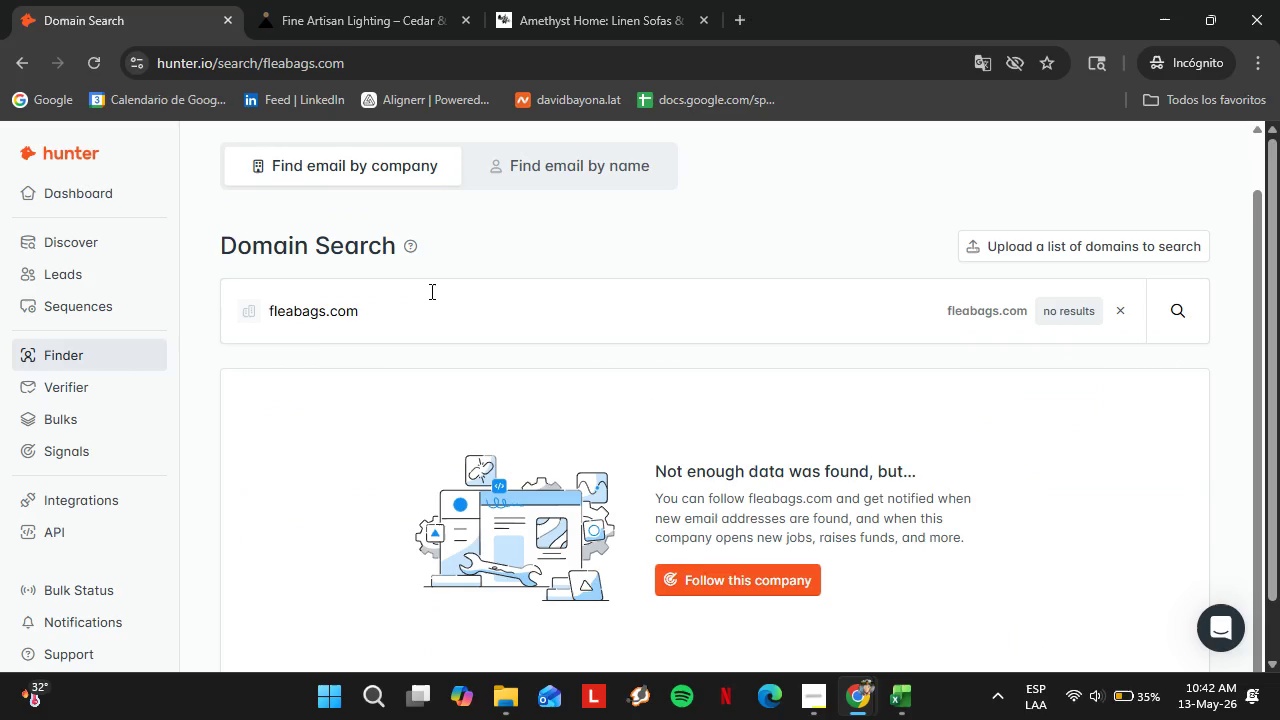 
double_click([428, 298])
 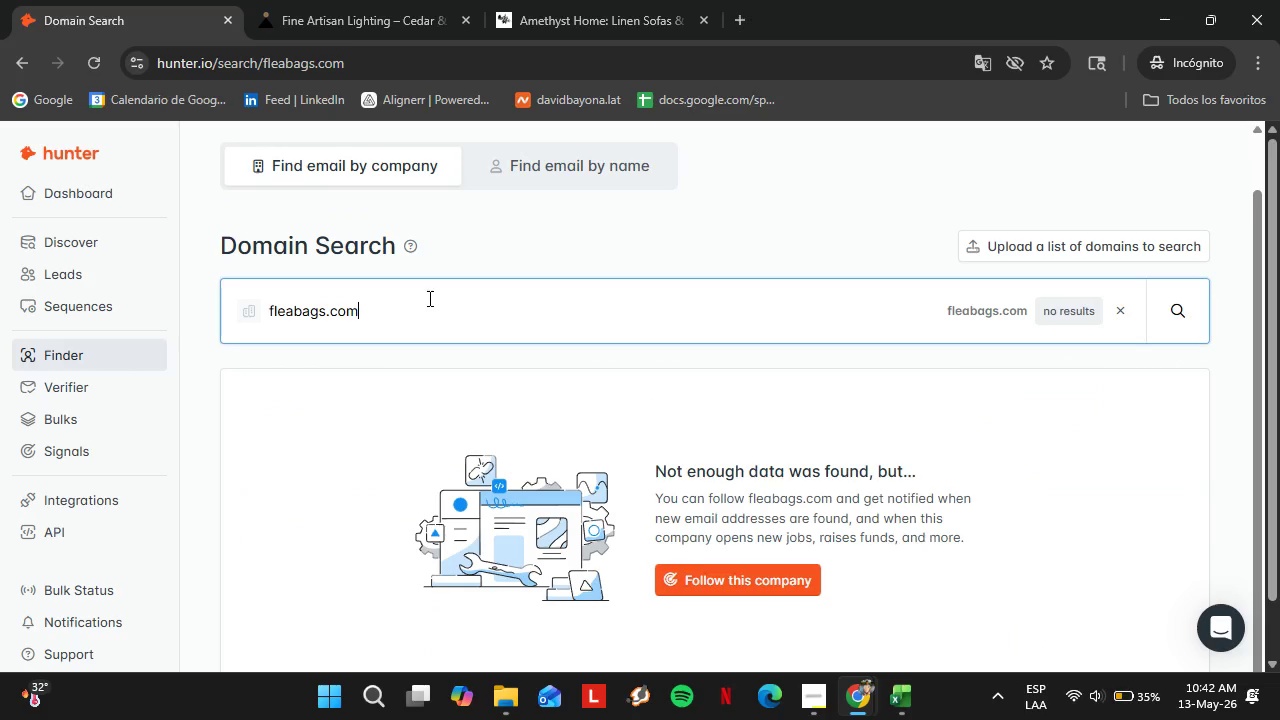 
triple_click([428, 298])
 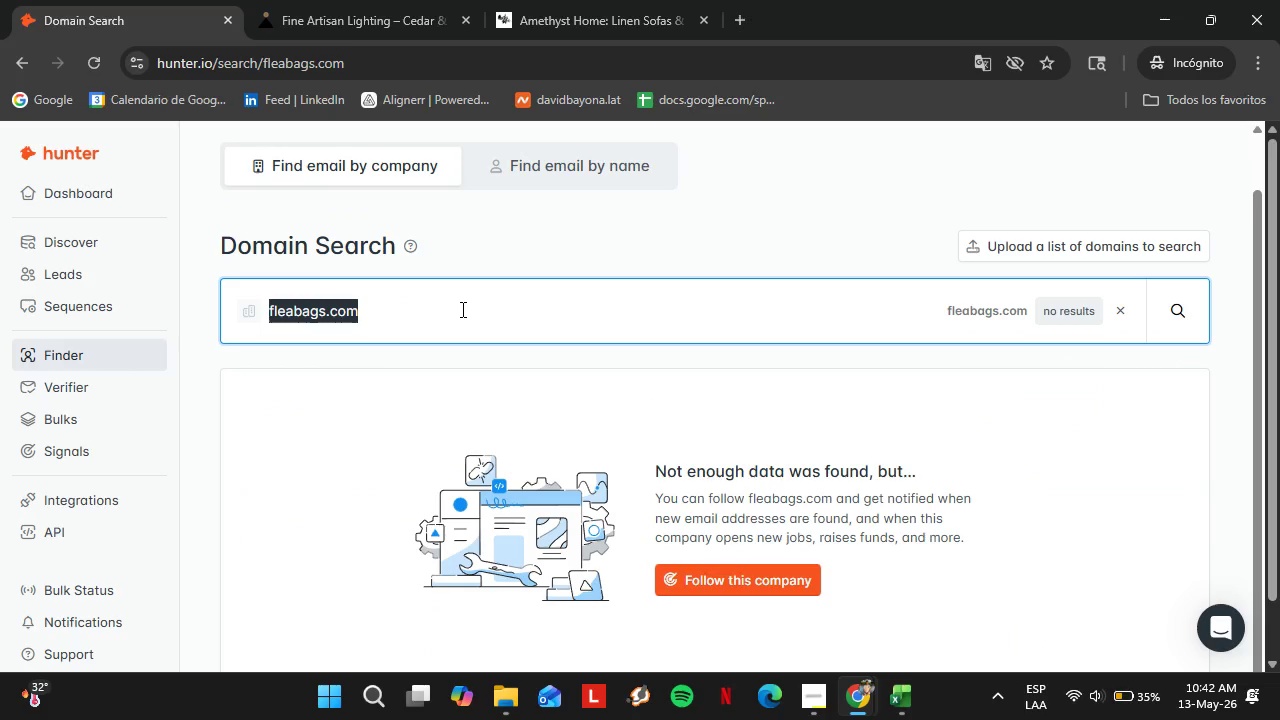 
type(follycollection)
 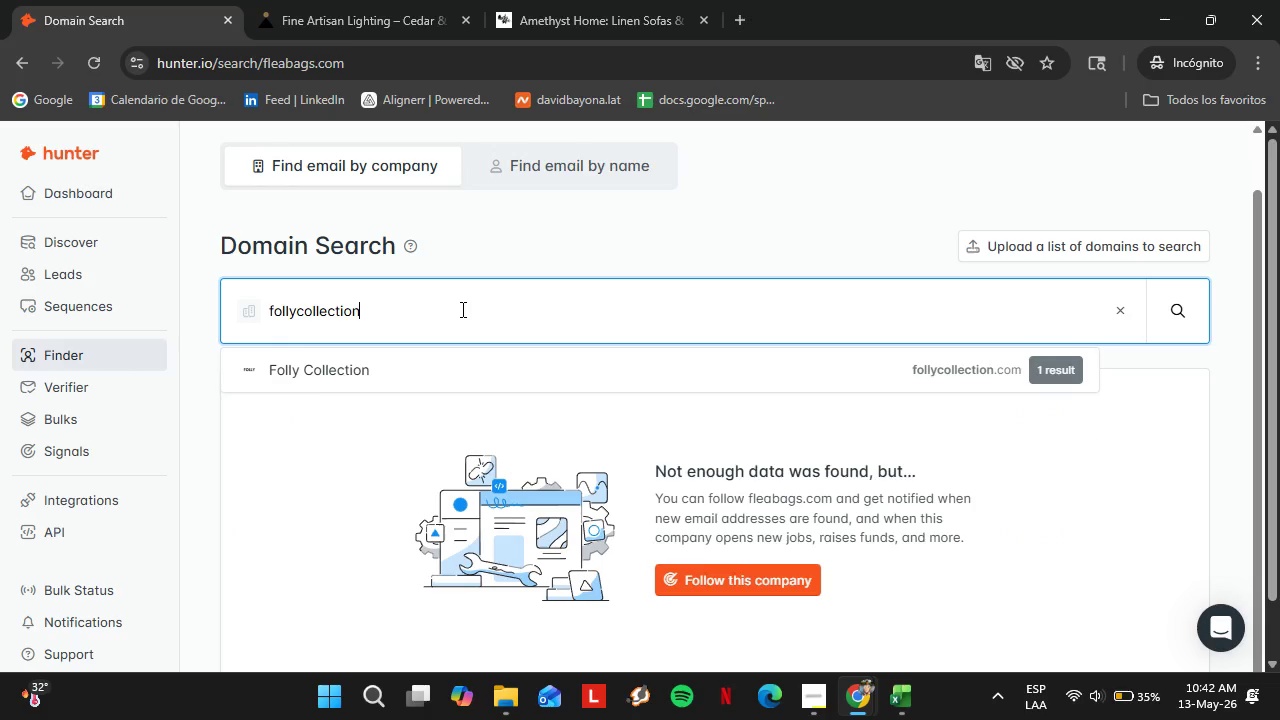 
key(ArrowDown)
 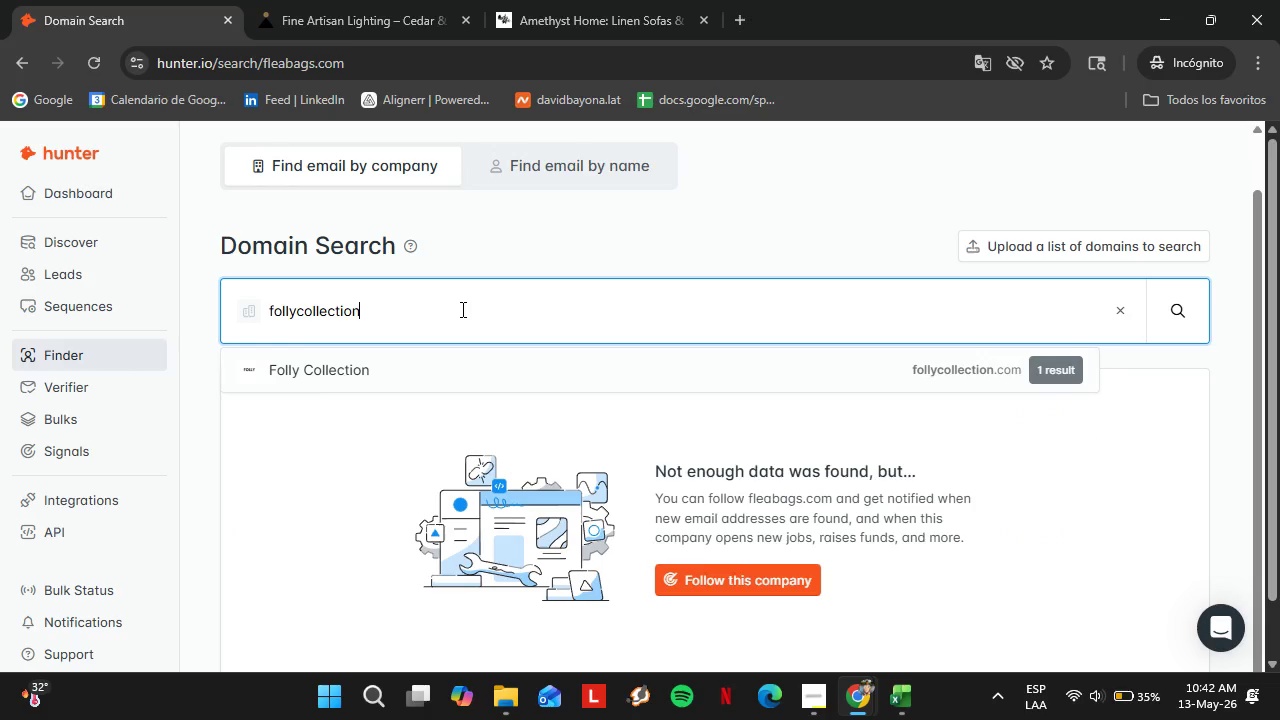 
key(Enter)
 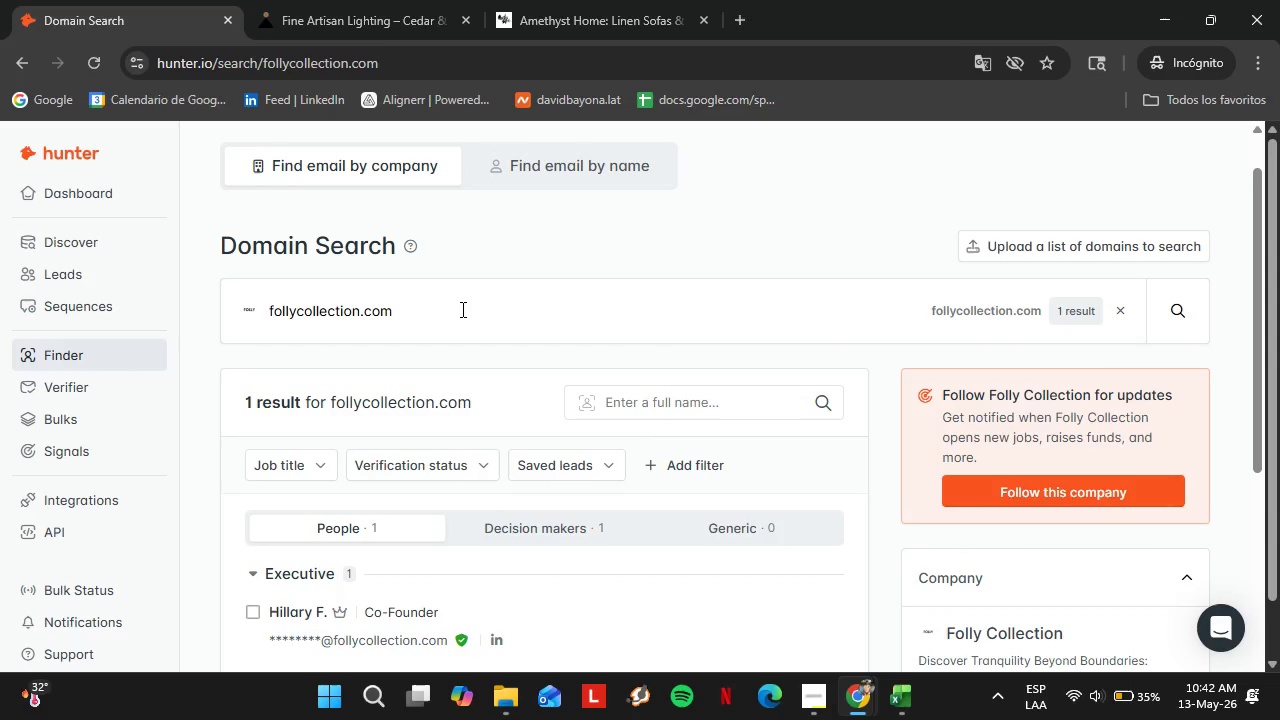 
double_click([461, 309])
 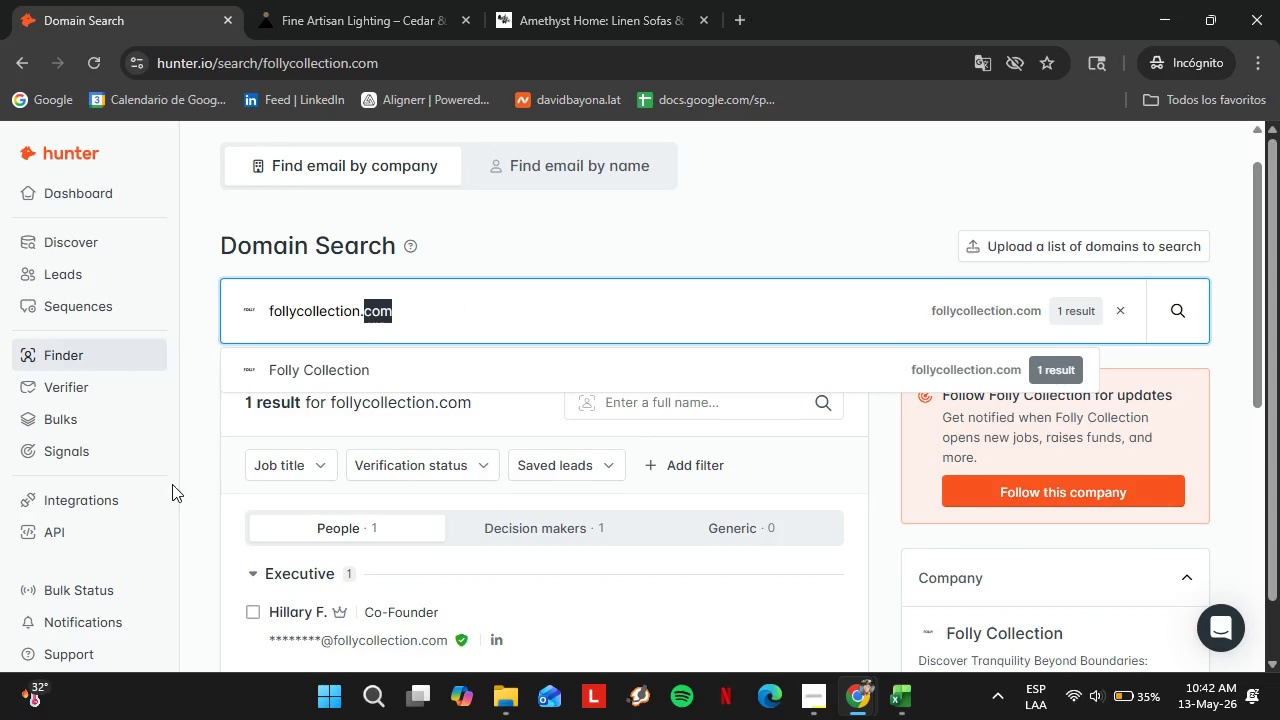 
left_click([197, 485])
 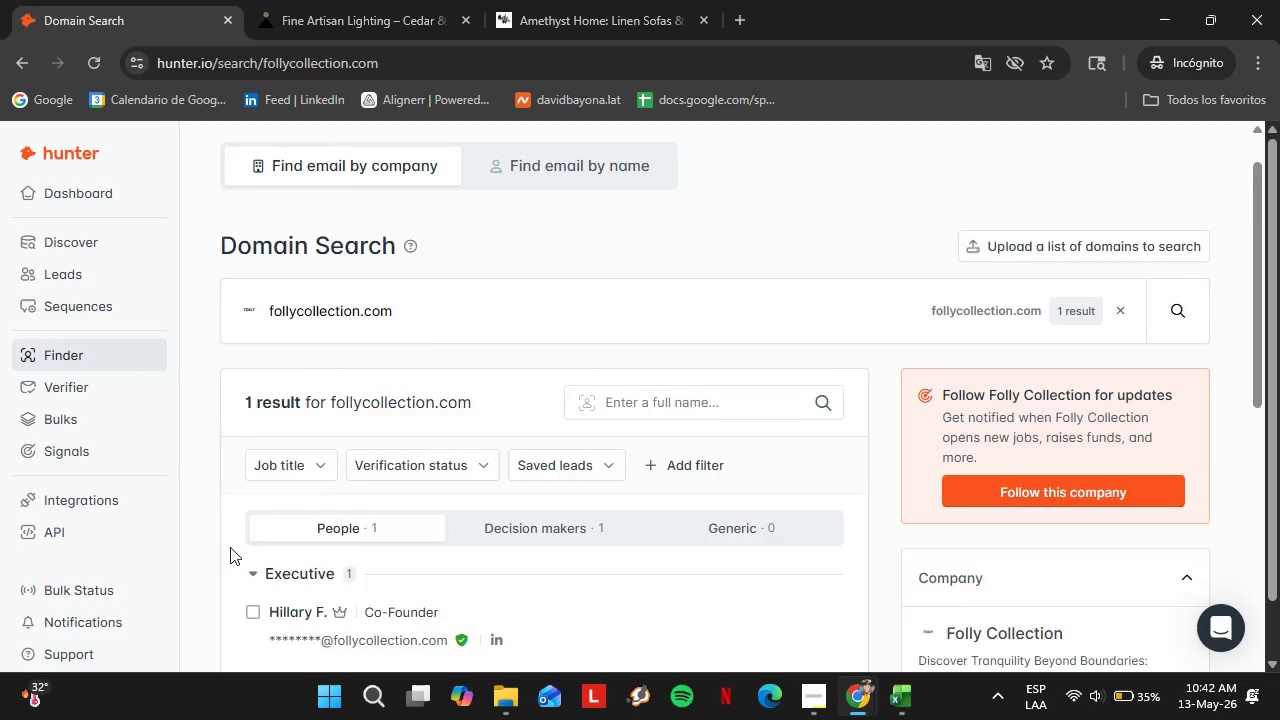 
scroll: coordinate [1004, 478], scroll_direction: down, amount: 3.0
 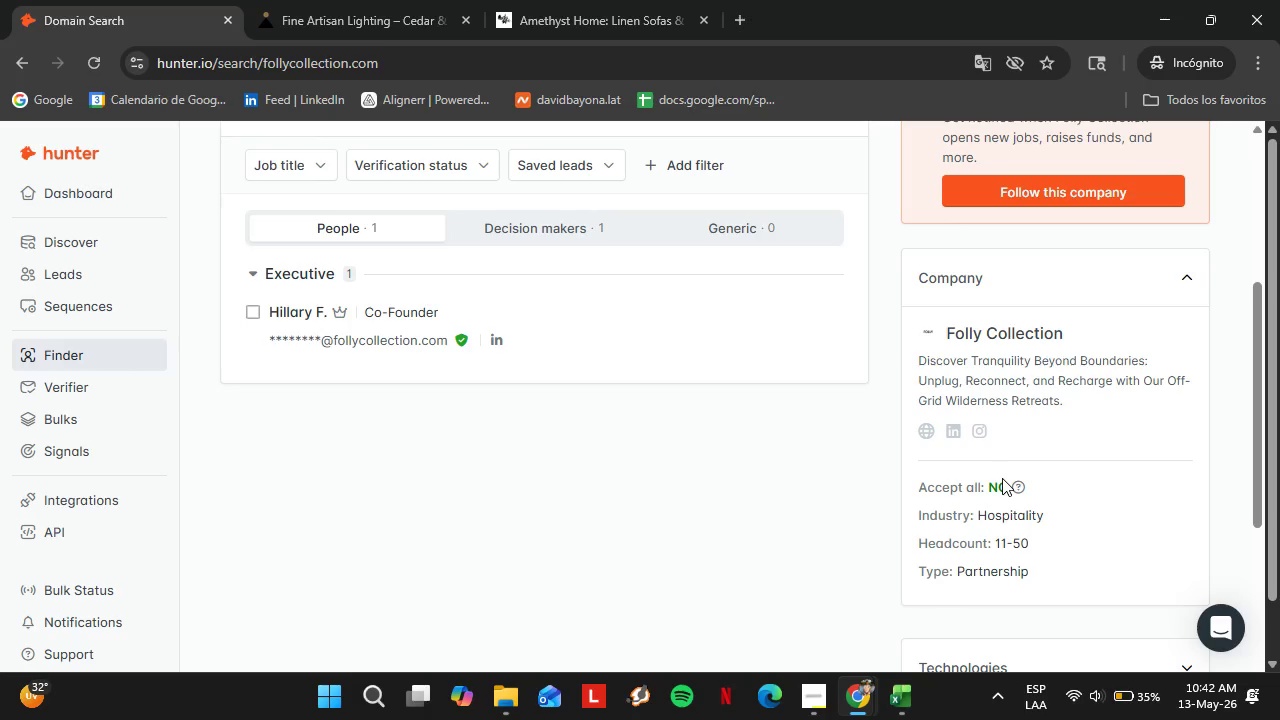 
wait(20.07)
 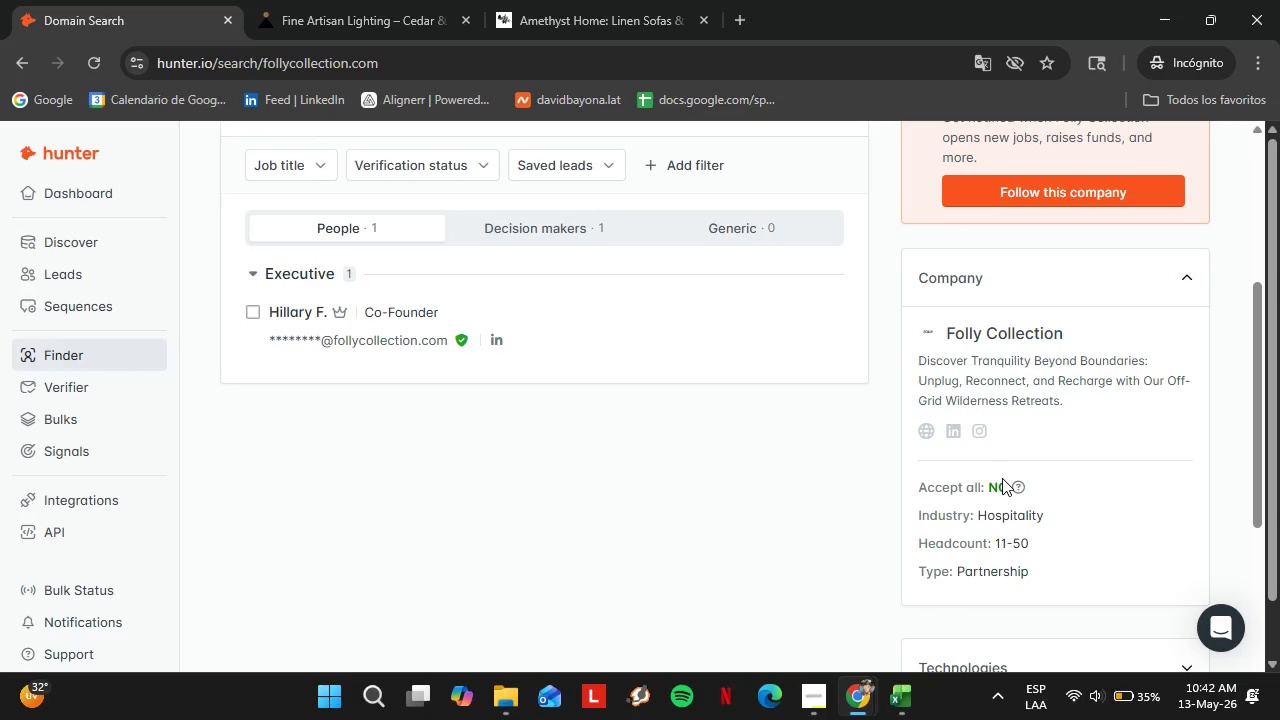 
left_click([926, 430])
 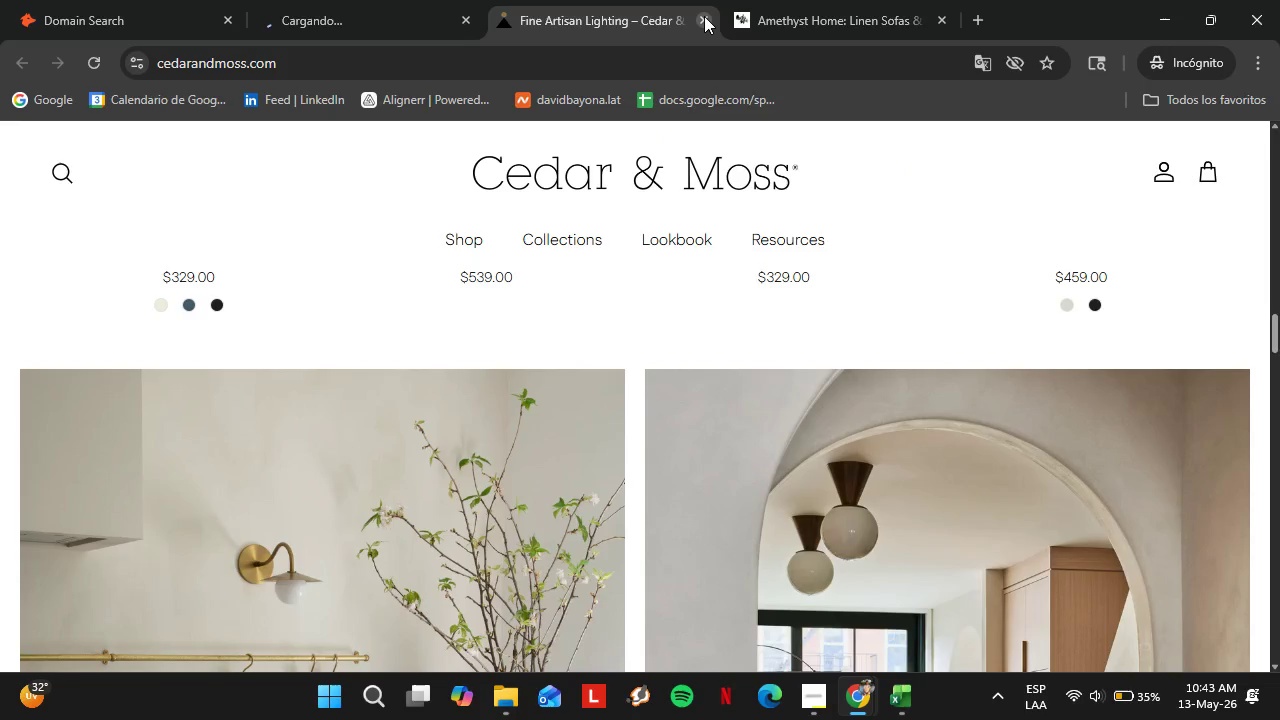 
left_click([701, 19])
 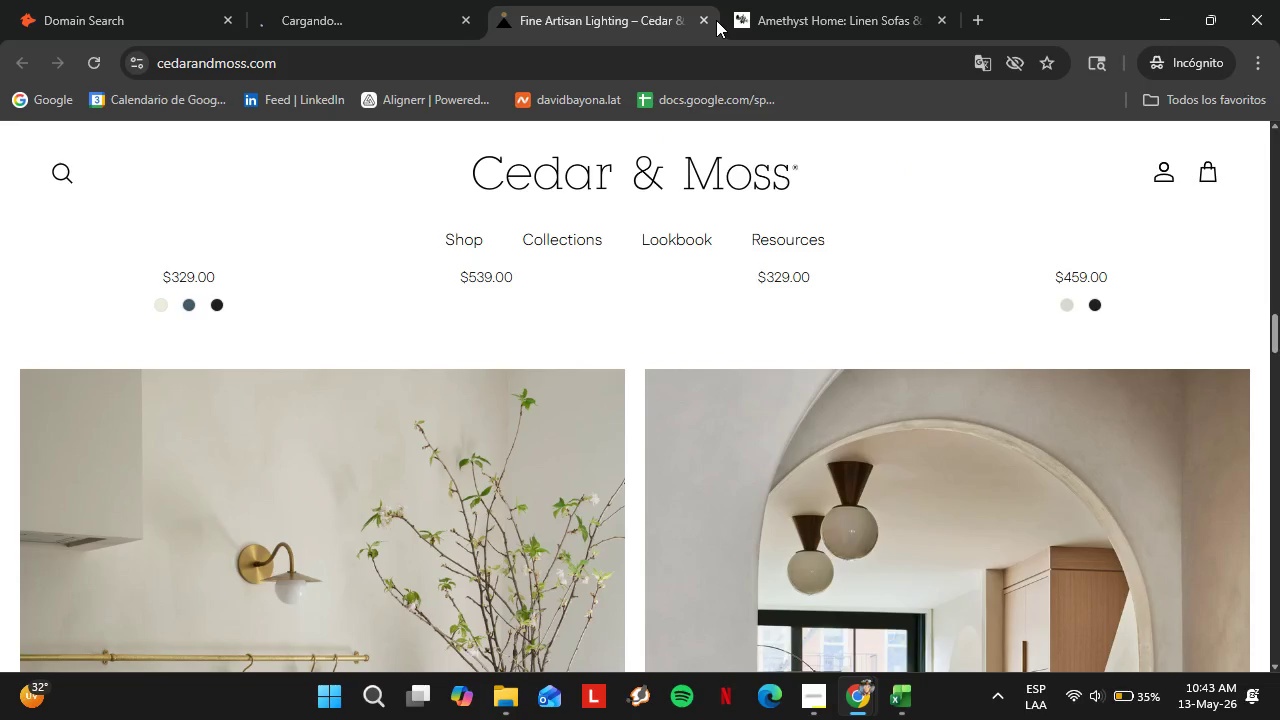 
left_click([701, 19])
 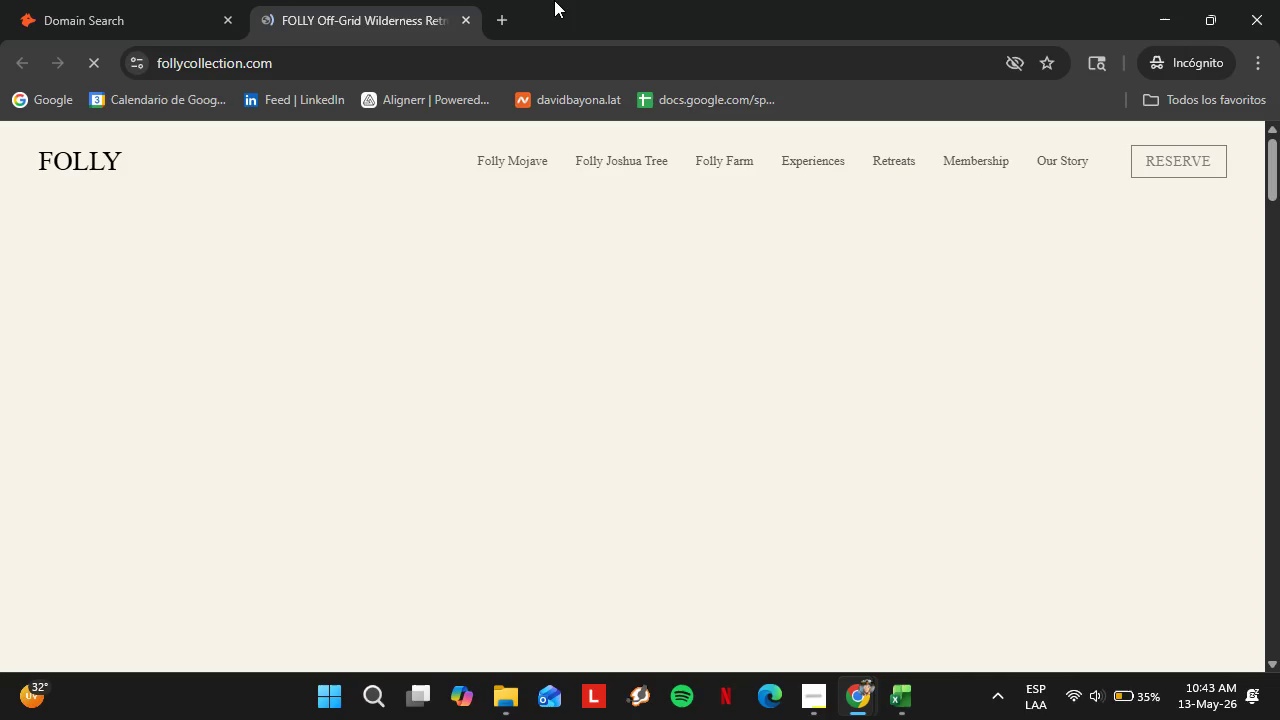 
wait(10.66)
 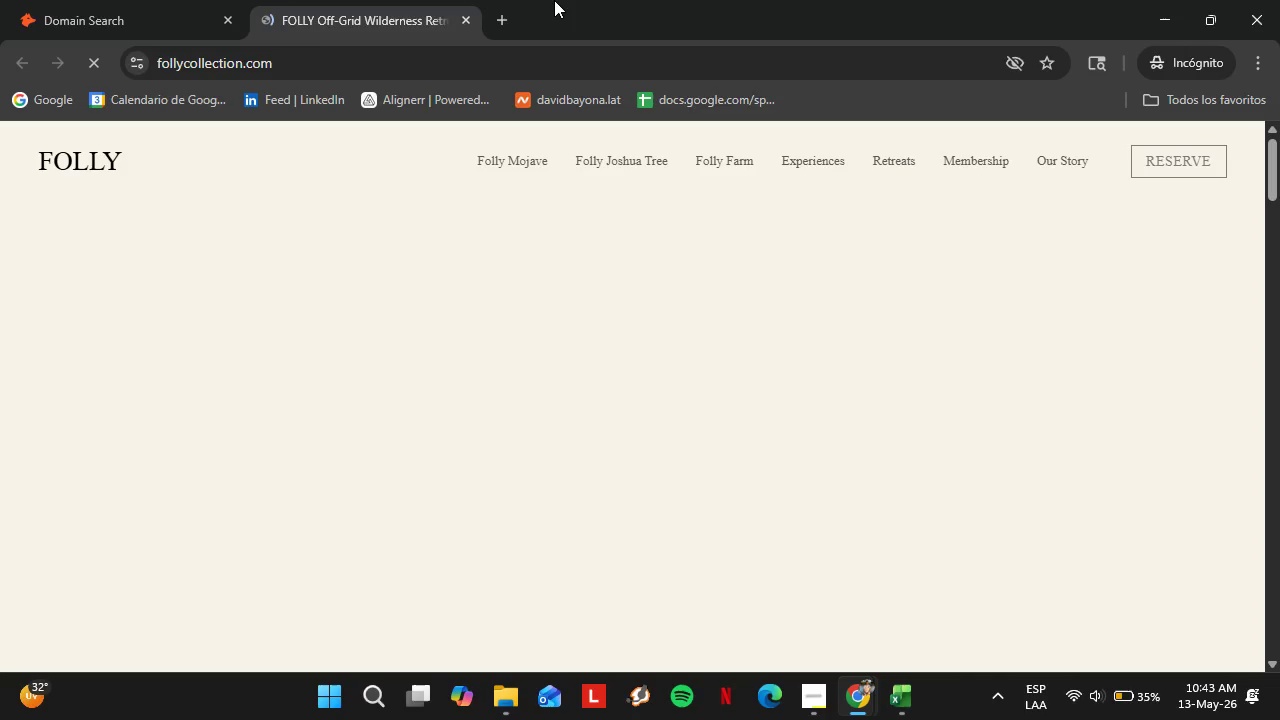 
scroll: coordinate [733, 492], scroll_direction: down, amount: 18.0
 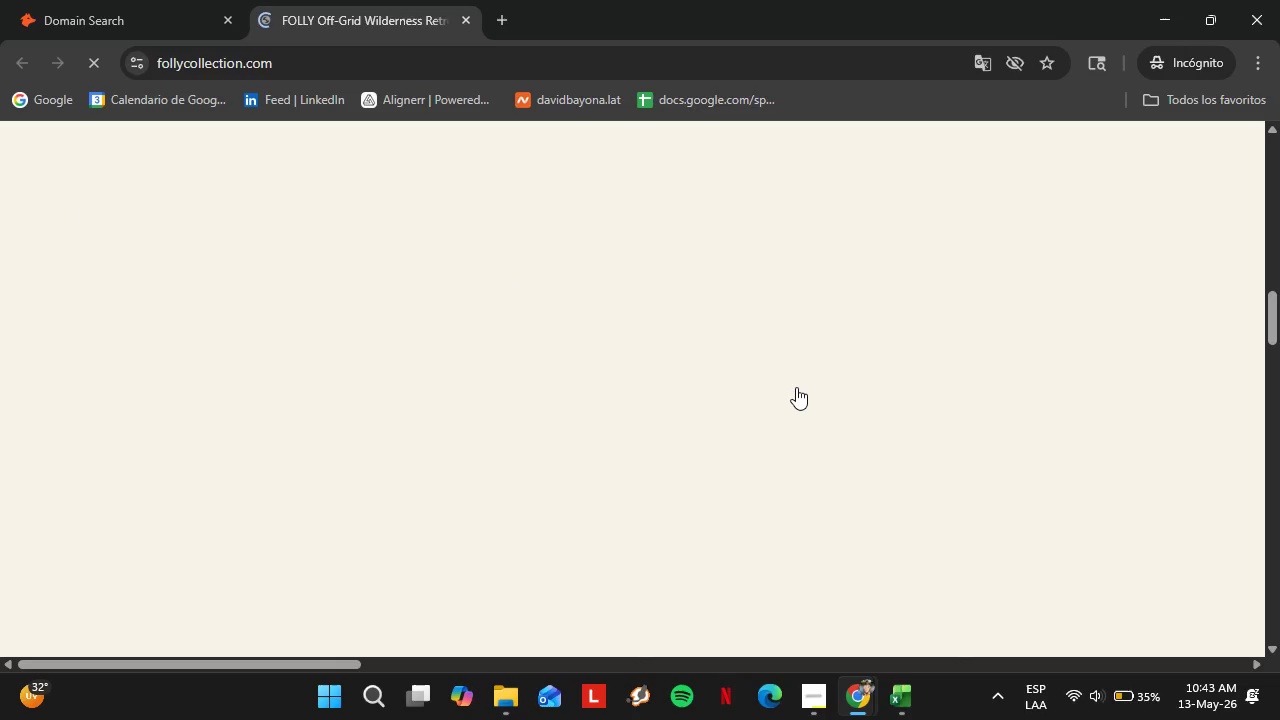 
left_click([1244, 478])
 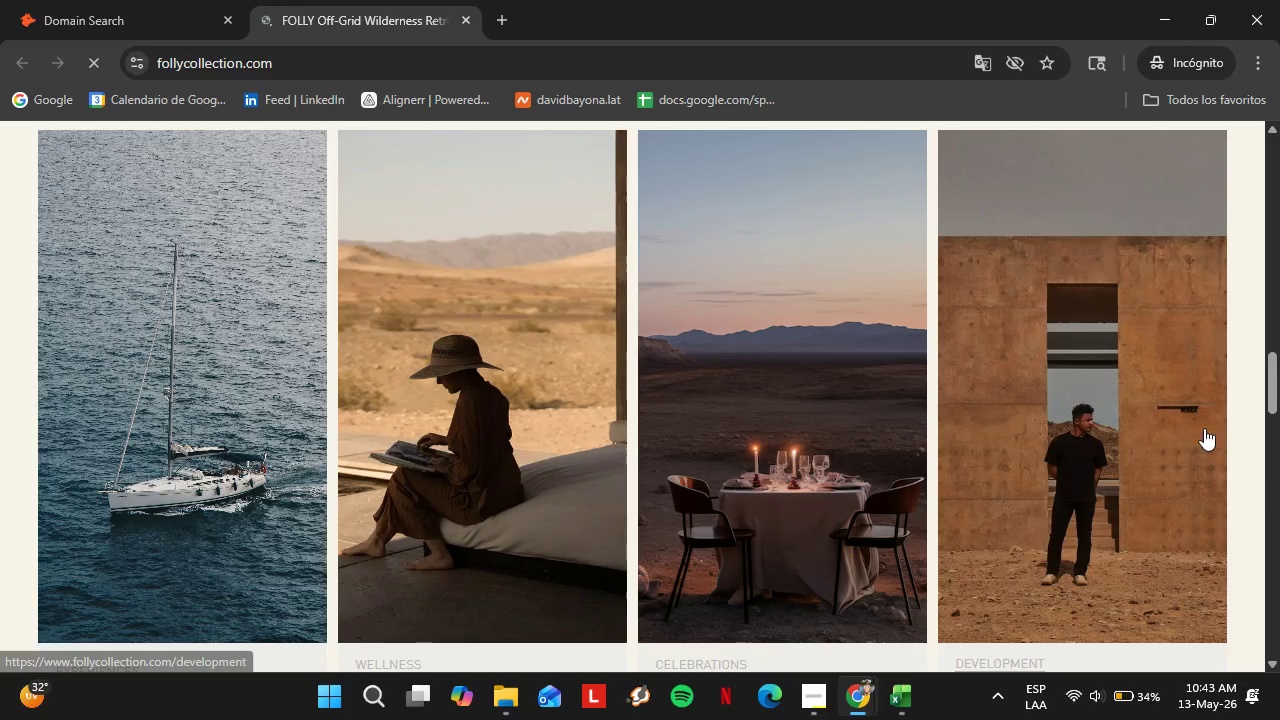 
wait(5.84)
 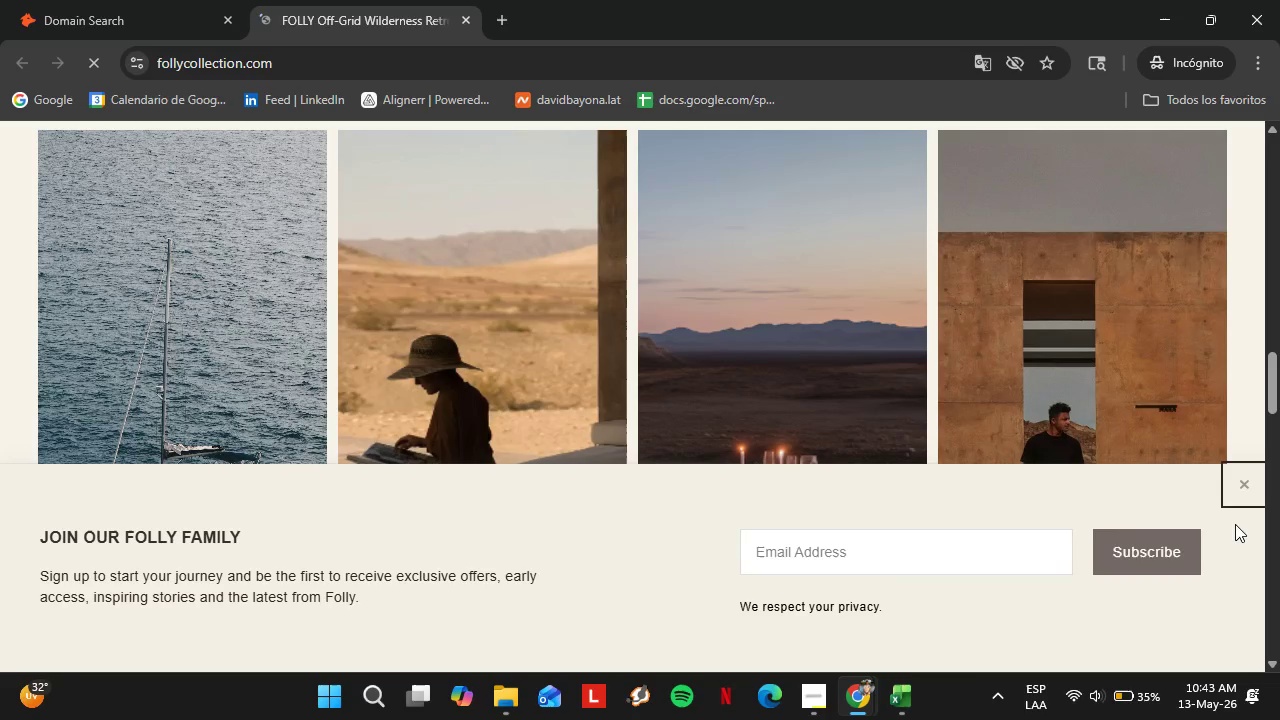 
scroll: coordinate [501, 441], scroll_direction: down, amount: 11.0
 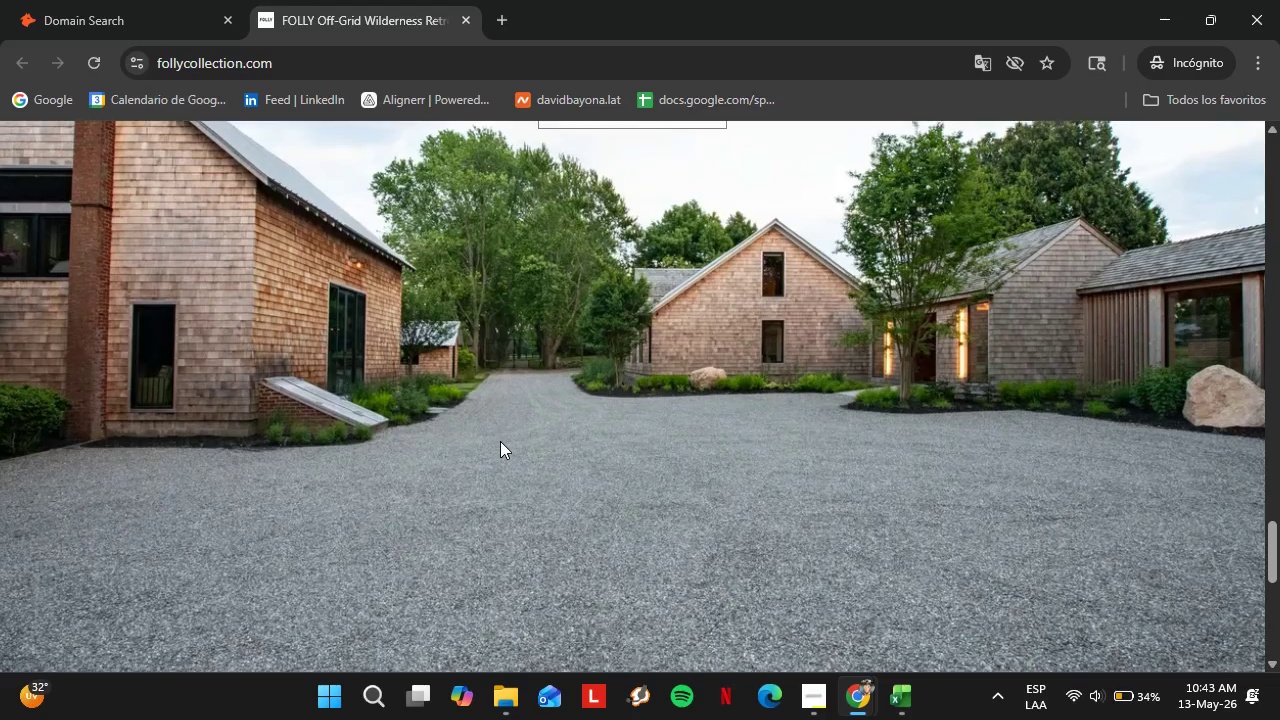 
scroll: coordinate [500, 441], scroll_direction: up, amount: 1.0
 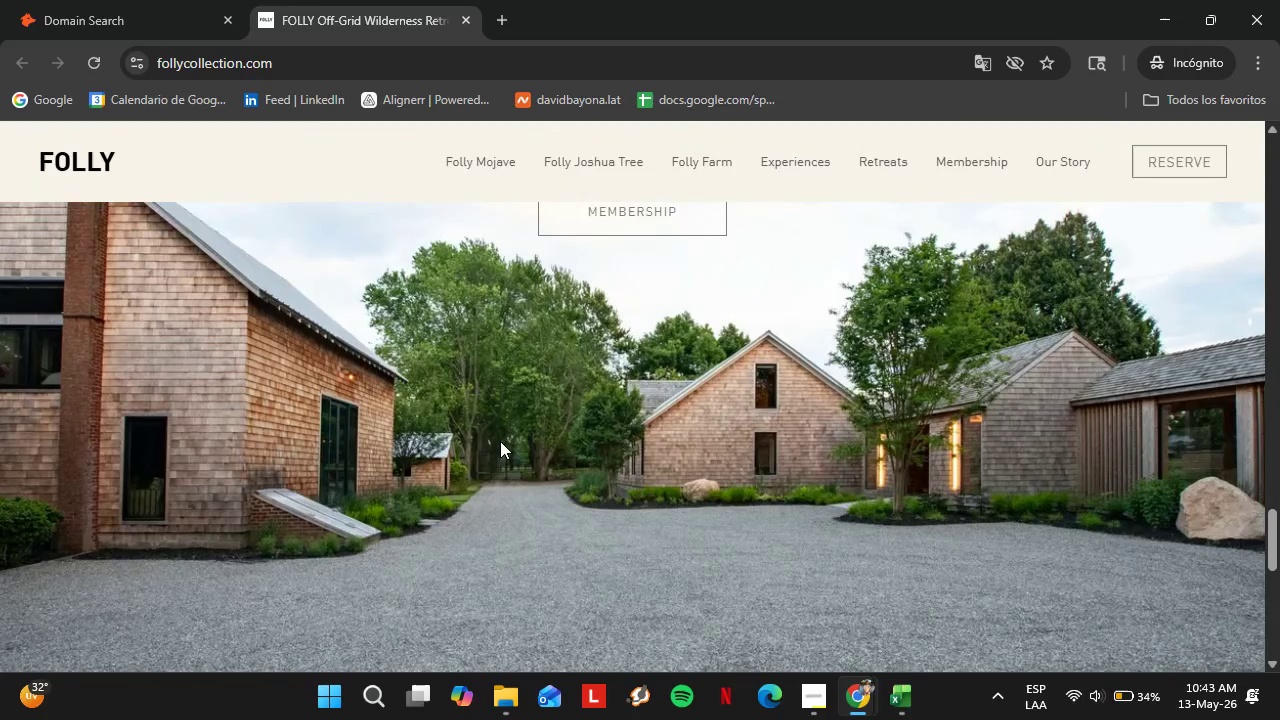 
scroll: coordinate [500, 441], scroll_direction: down, amount: 1.0
 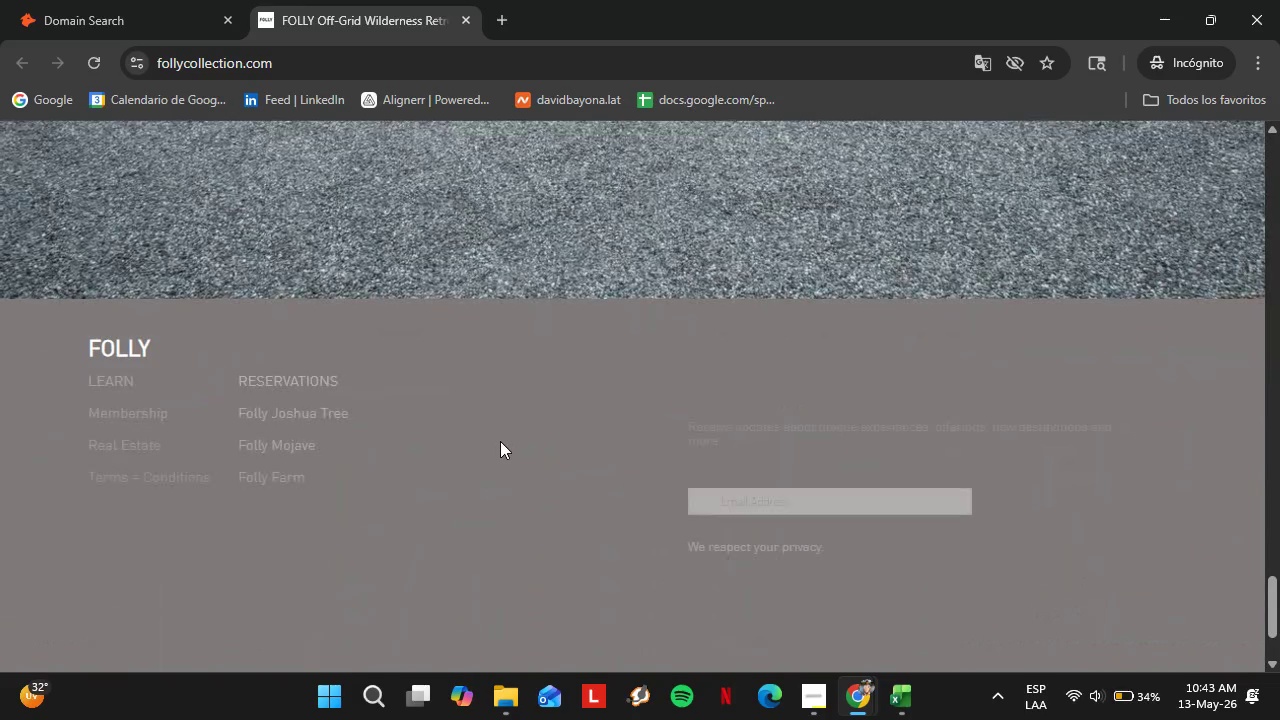 
scroll: coordinate [468, 461], scroll_direction: up, amount: 17.0
 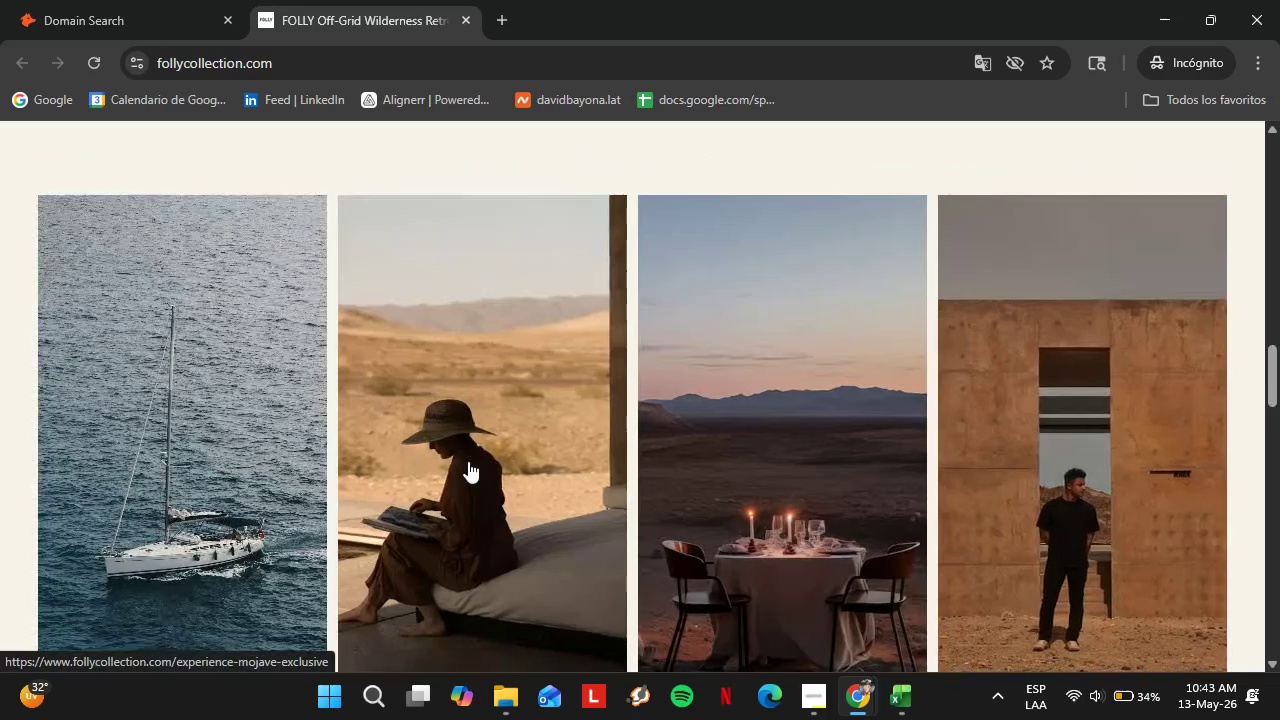 
scroll: coordinate [468, 461], scroll_direction: down, amount: 2.0
 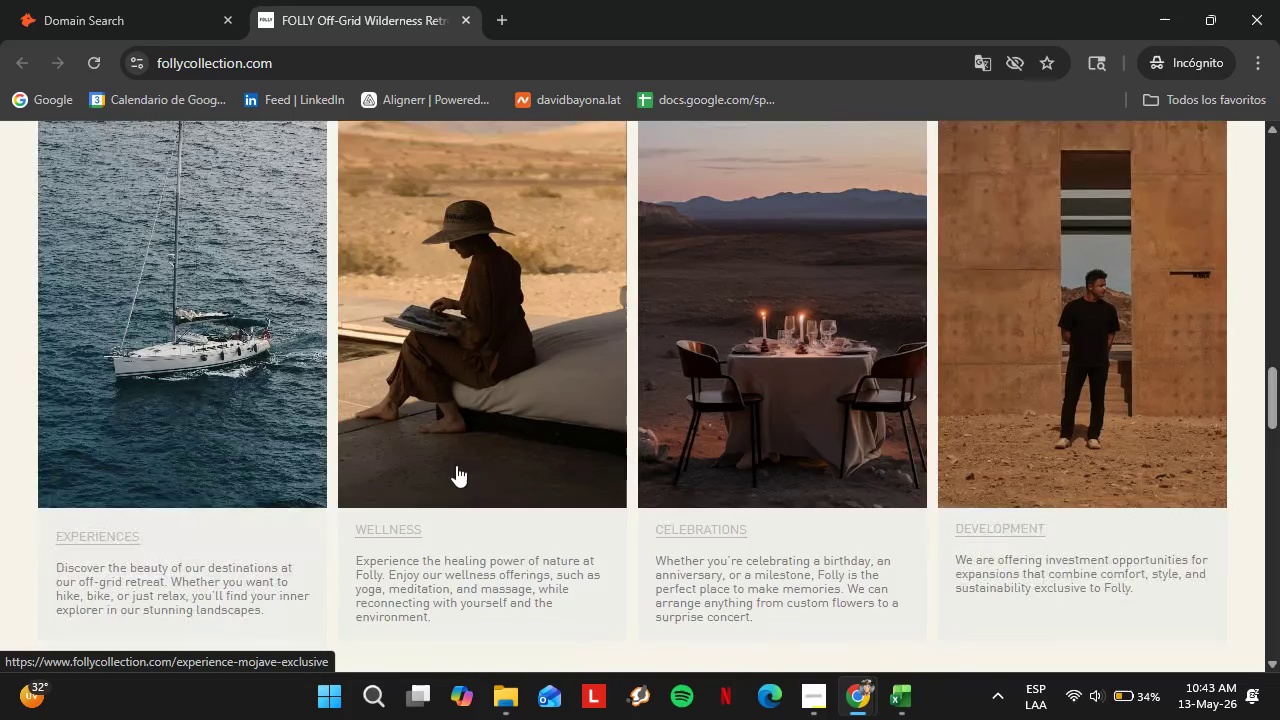 
scroll: coordinate [280, 504], scroll_direction: up, amount: 28.0
 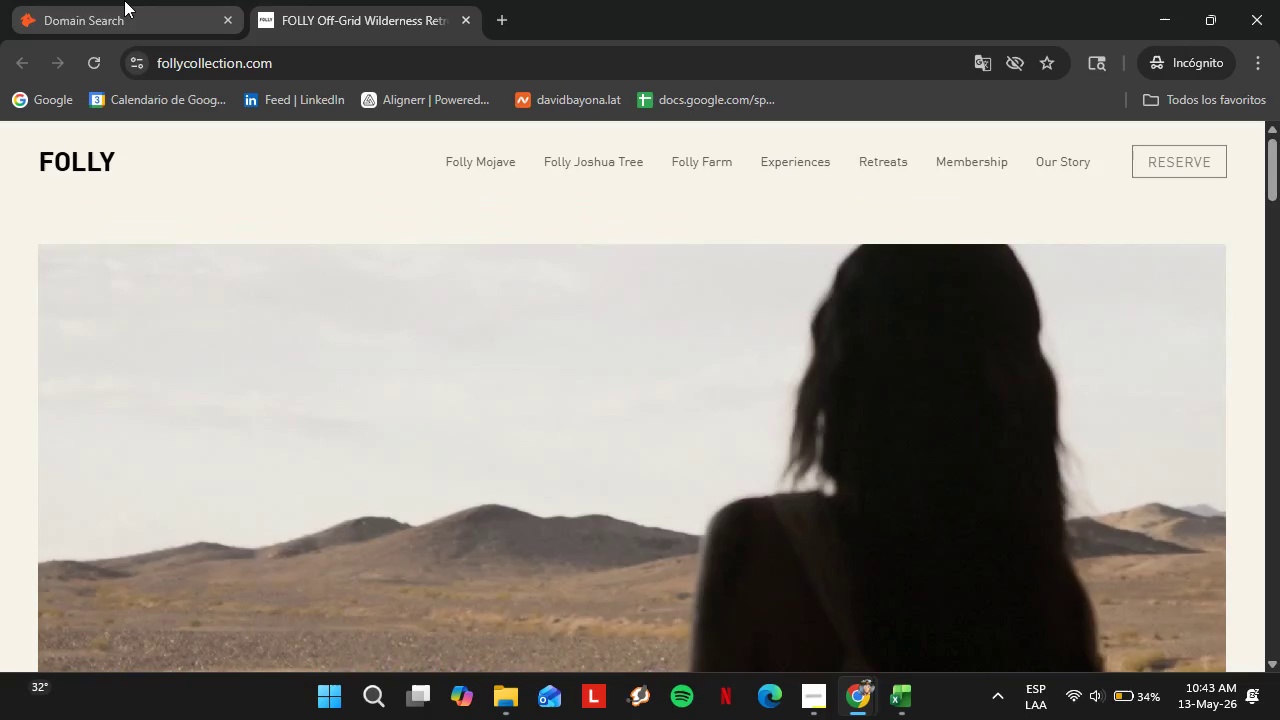 
left_click([124, 0])
 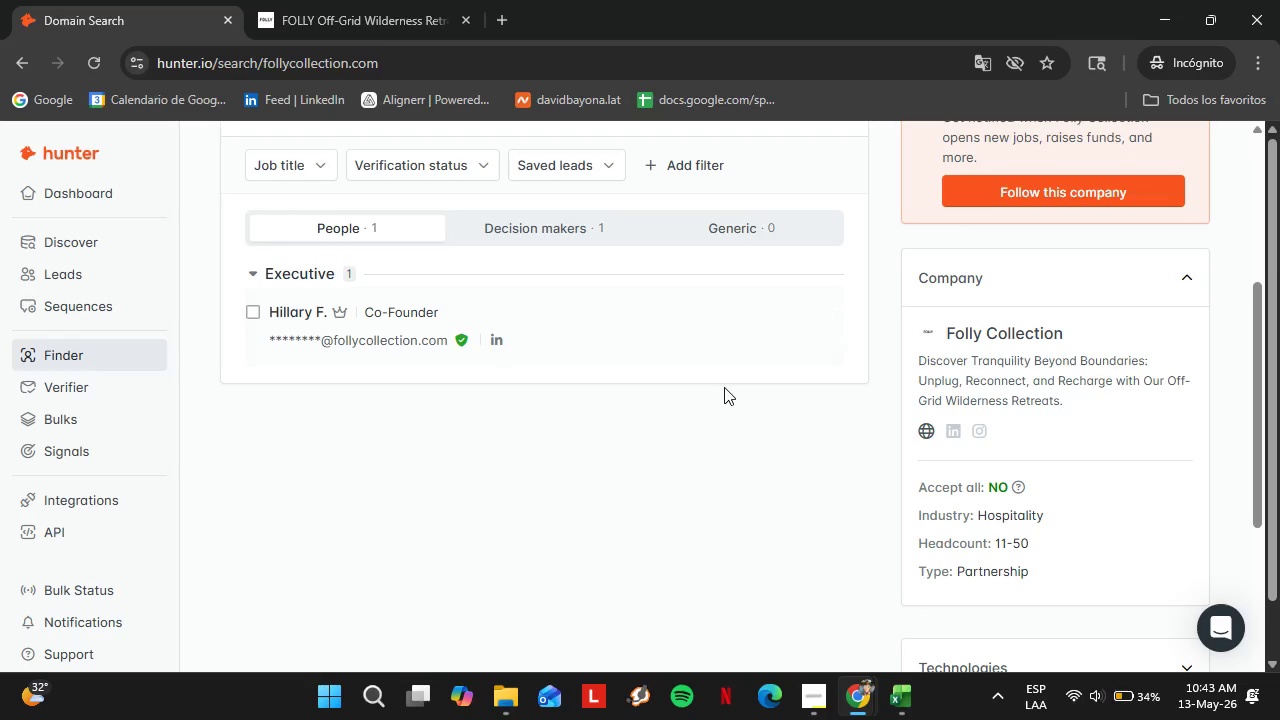 
left_click_drag(start_coordinate=[789, 317], to_coordinate=[798, 317])
 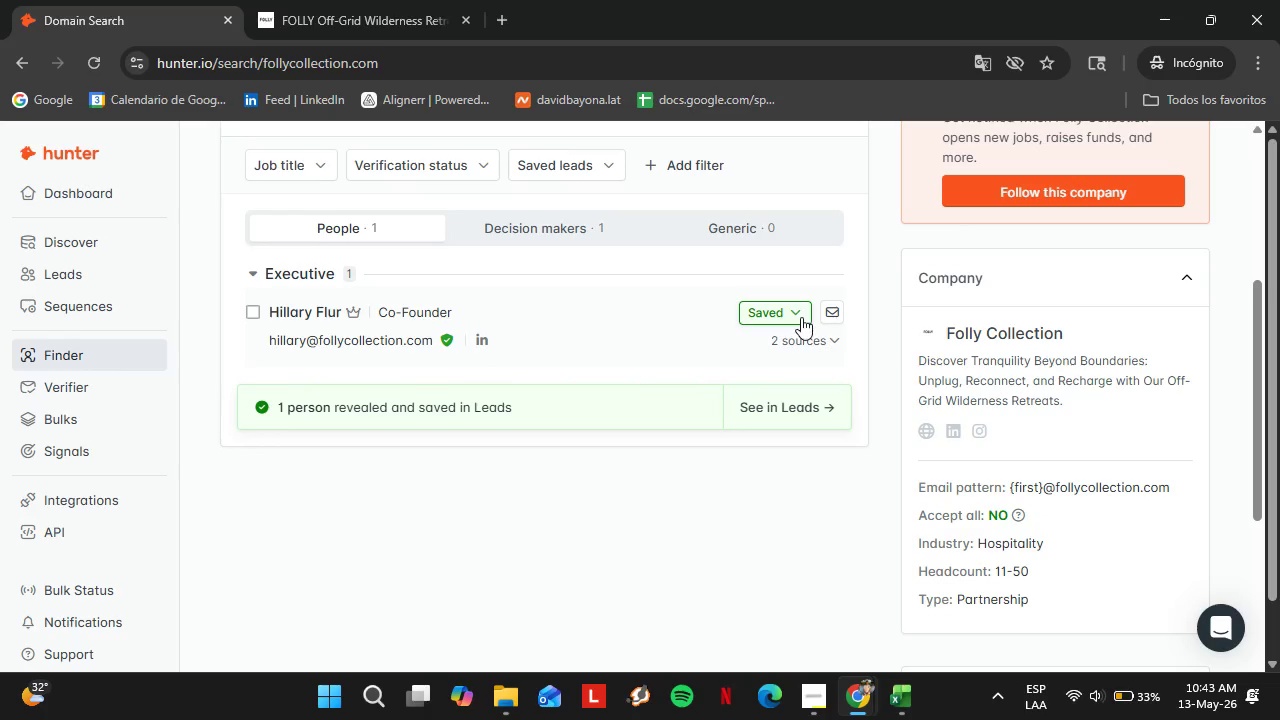 
left_click([776, 313])
 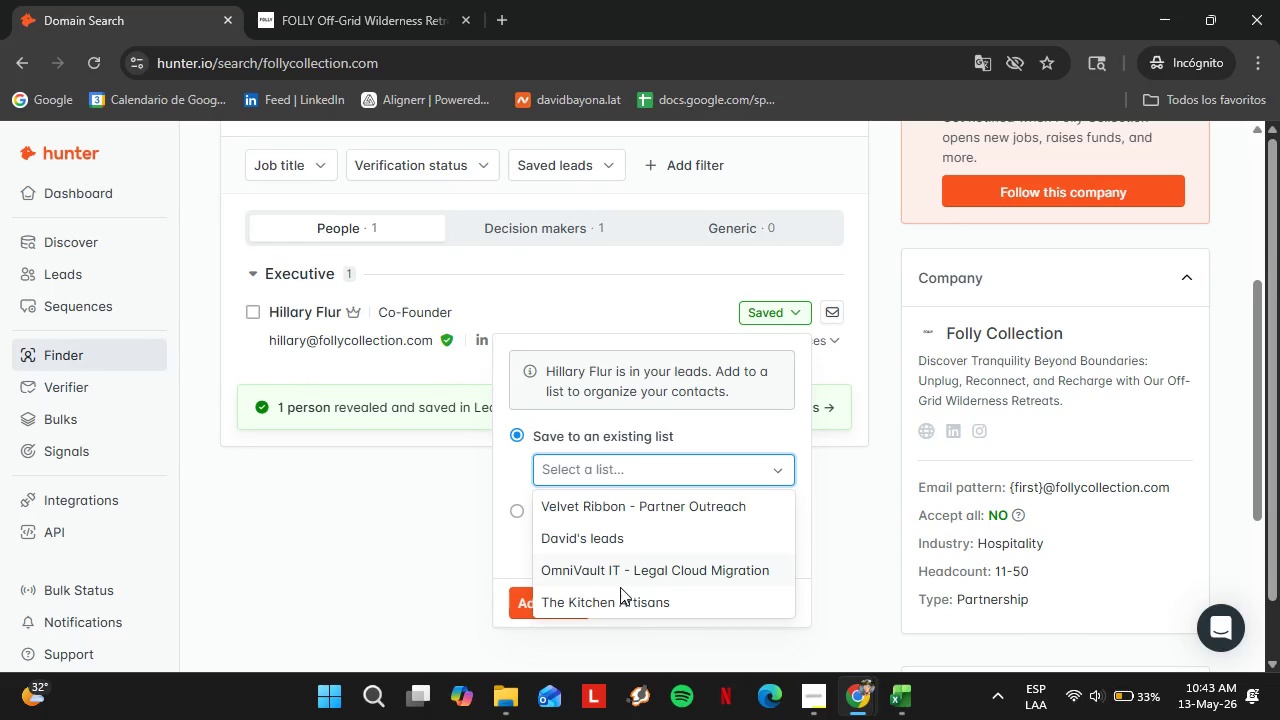 
left_click([638, 508])
 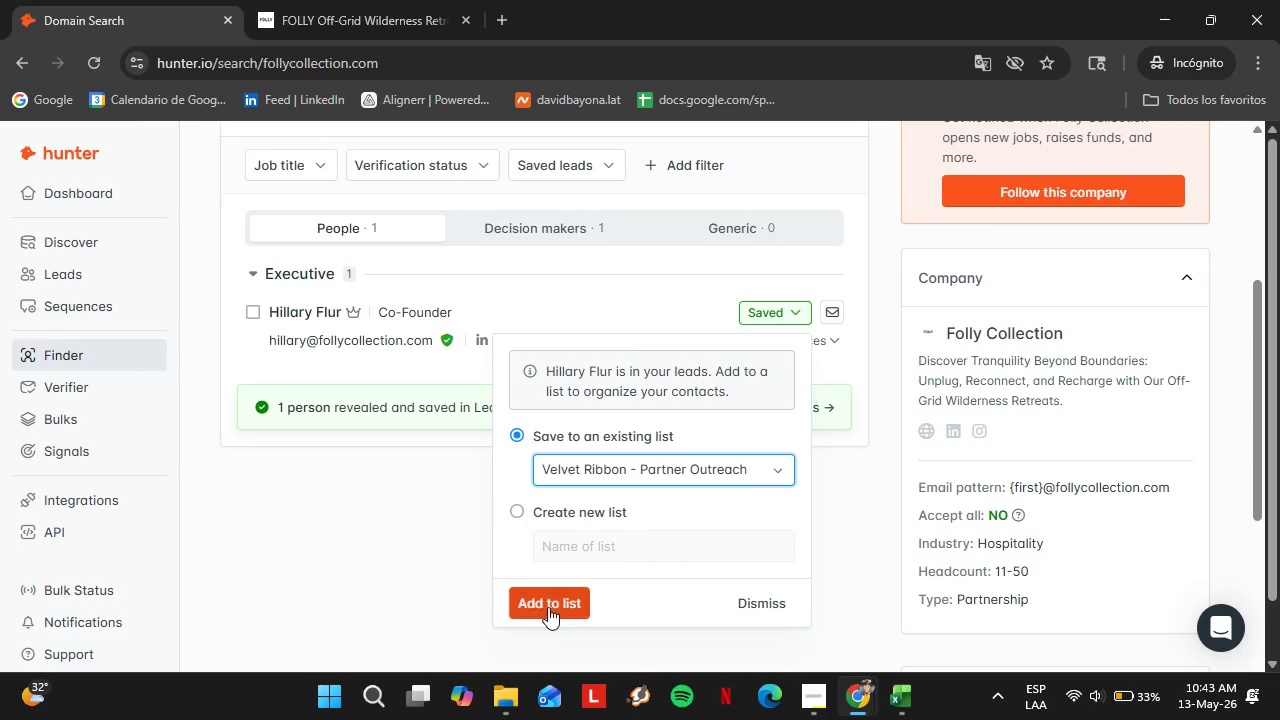 
left_click([548, 607])
 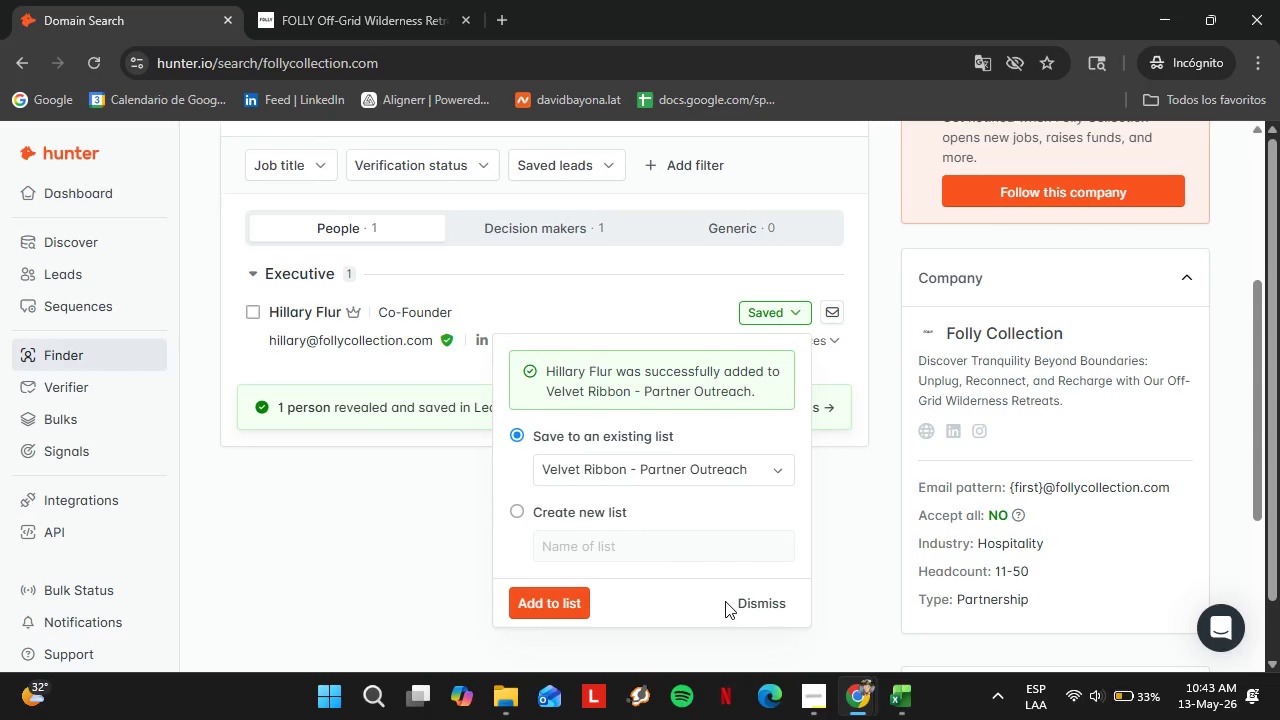 
left_click([745, 603])
 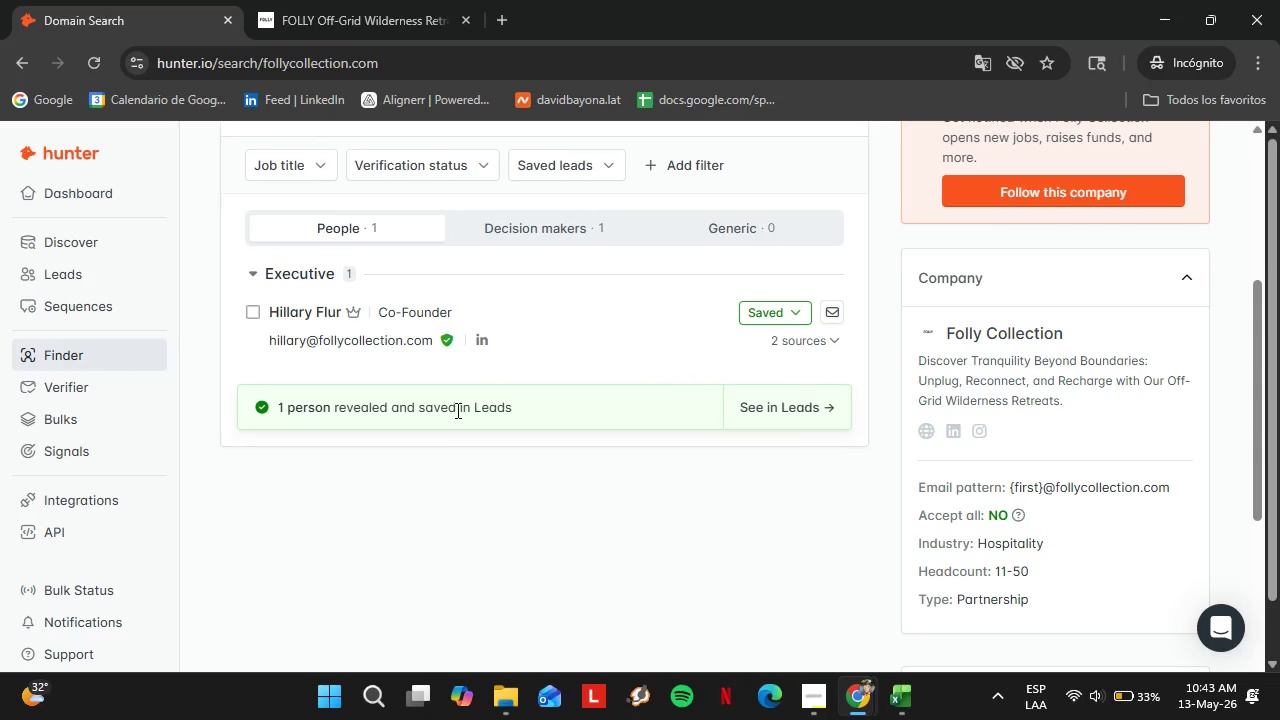 
scroll: coordinate [426, 420], scroll_direction: up, amount: 1.0
 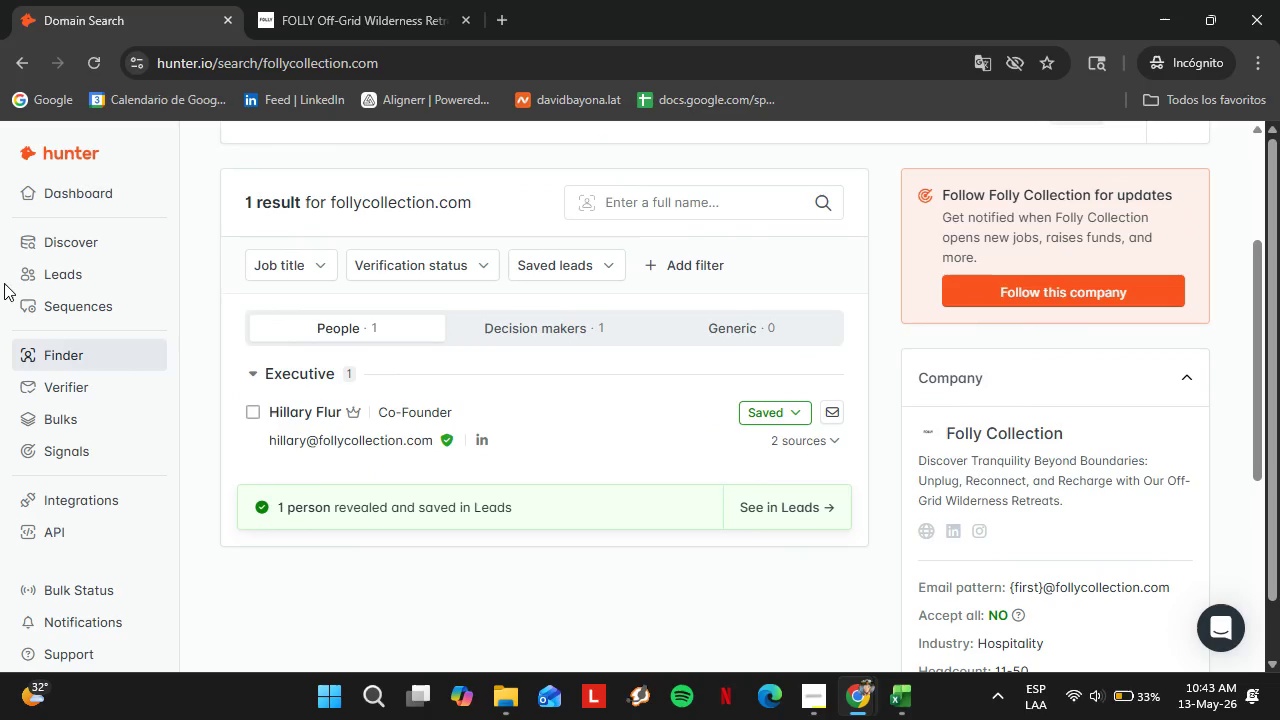 
left_click([20, 272])
 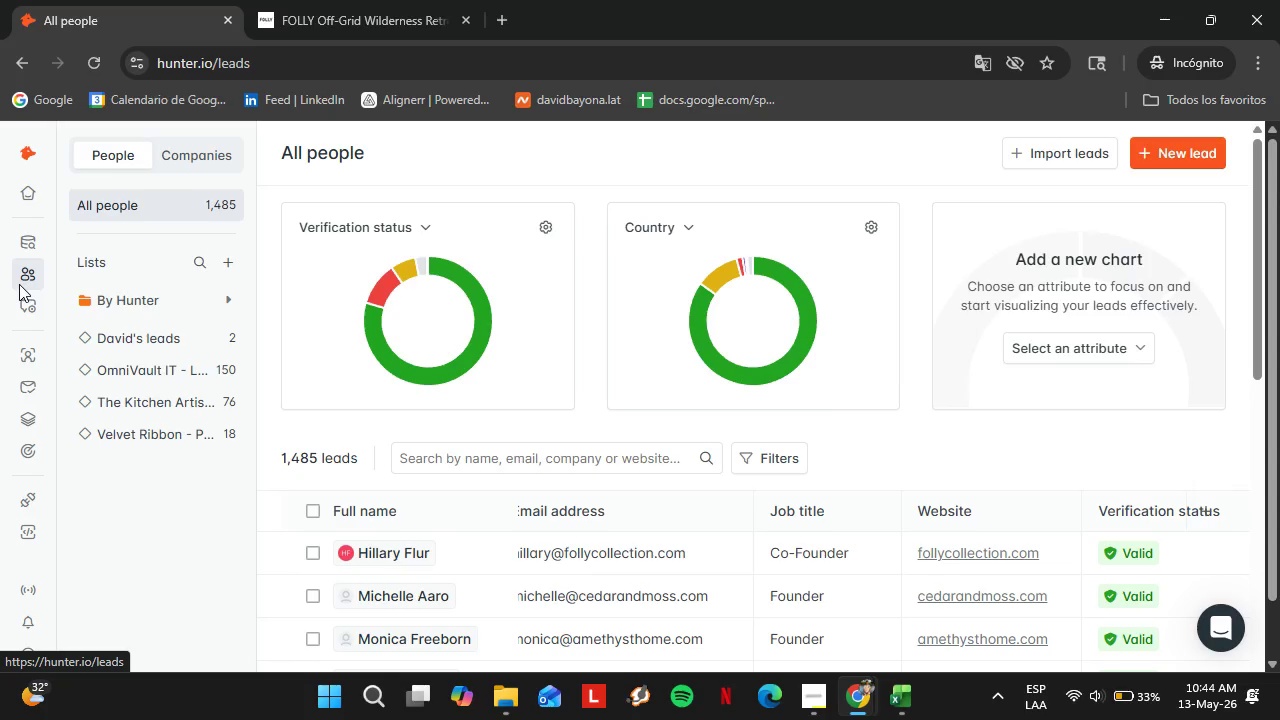 
wait(7.84)
 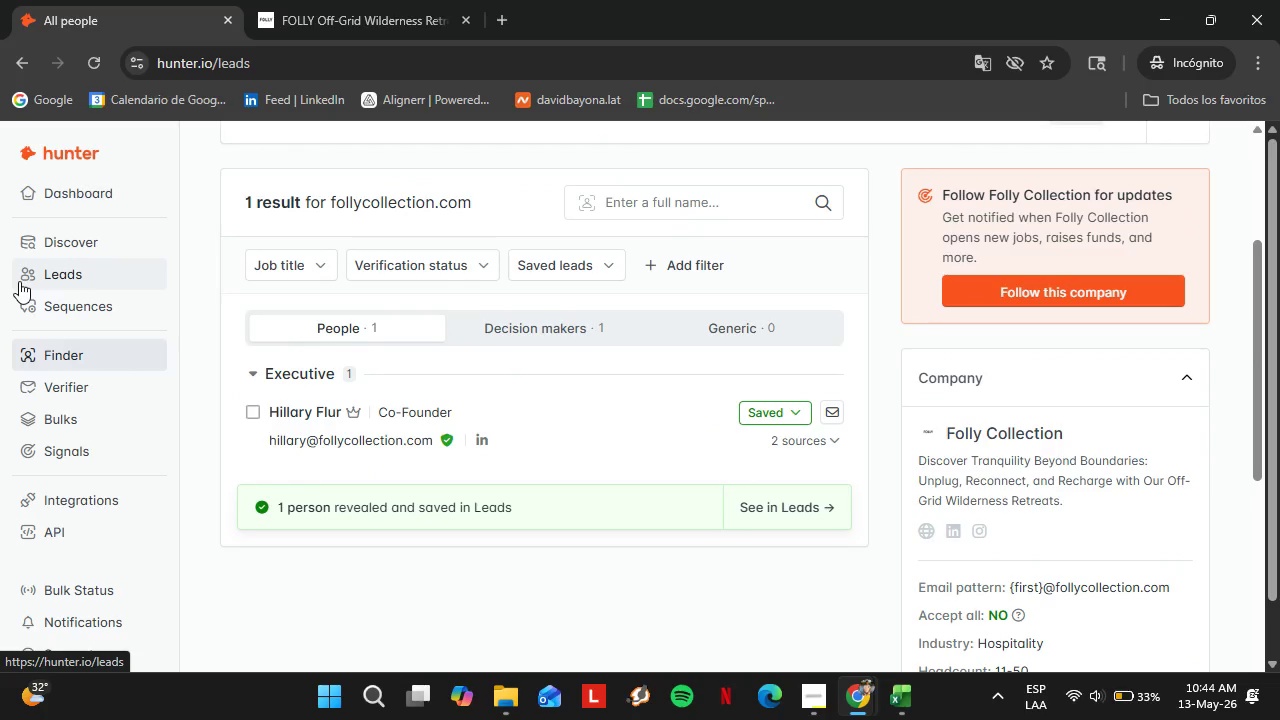 
left_click([157, 436])
 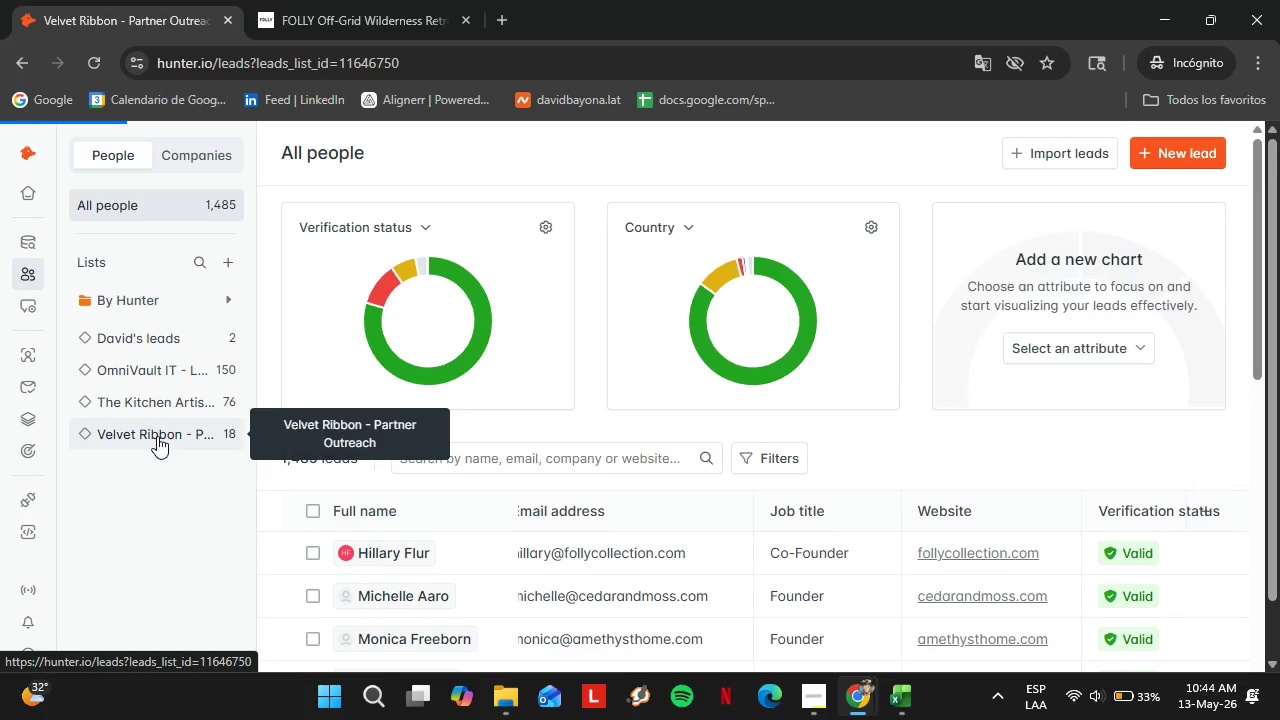 
wait(8.84)
 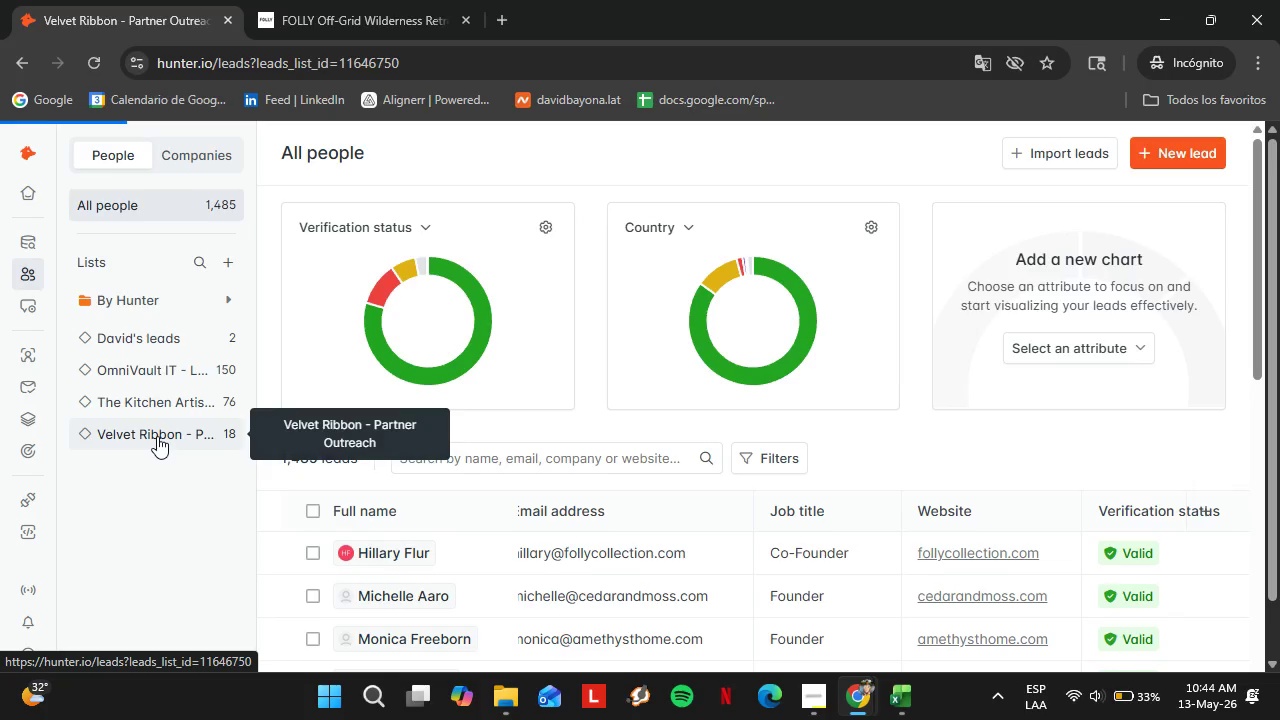 
left_click([741, 271])
 